 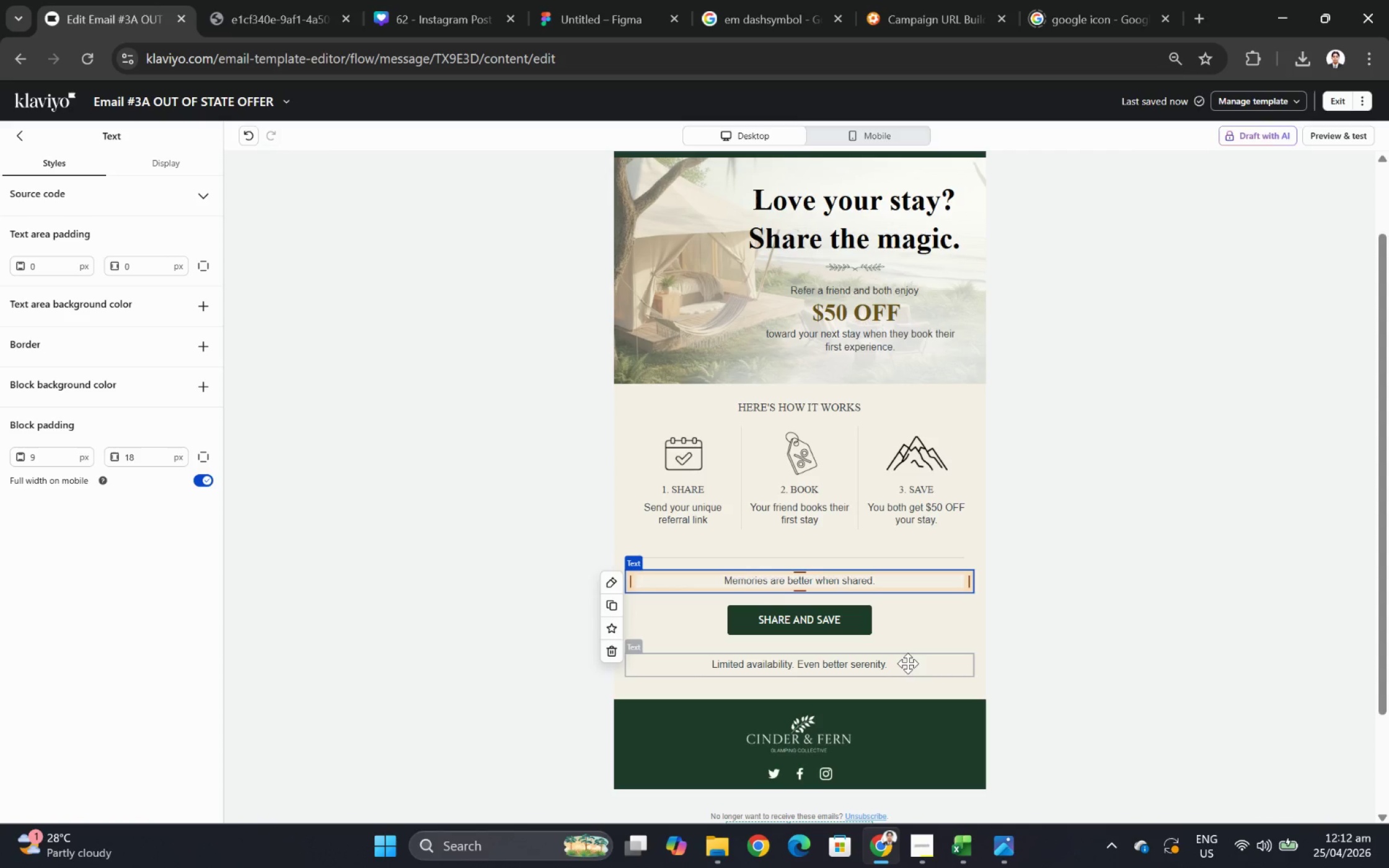 
left_click_drag(start_coordinate=[924, 583], to_coordinate=[931, 658])
 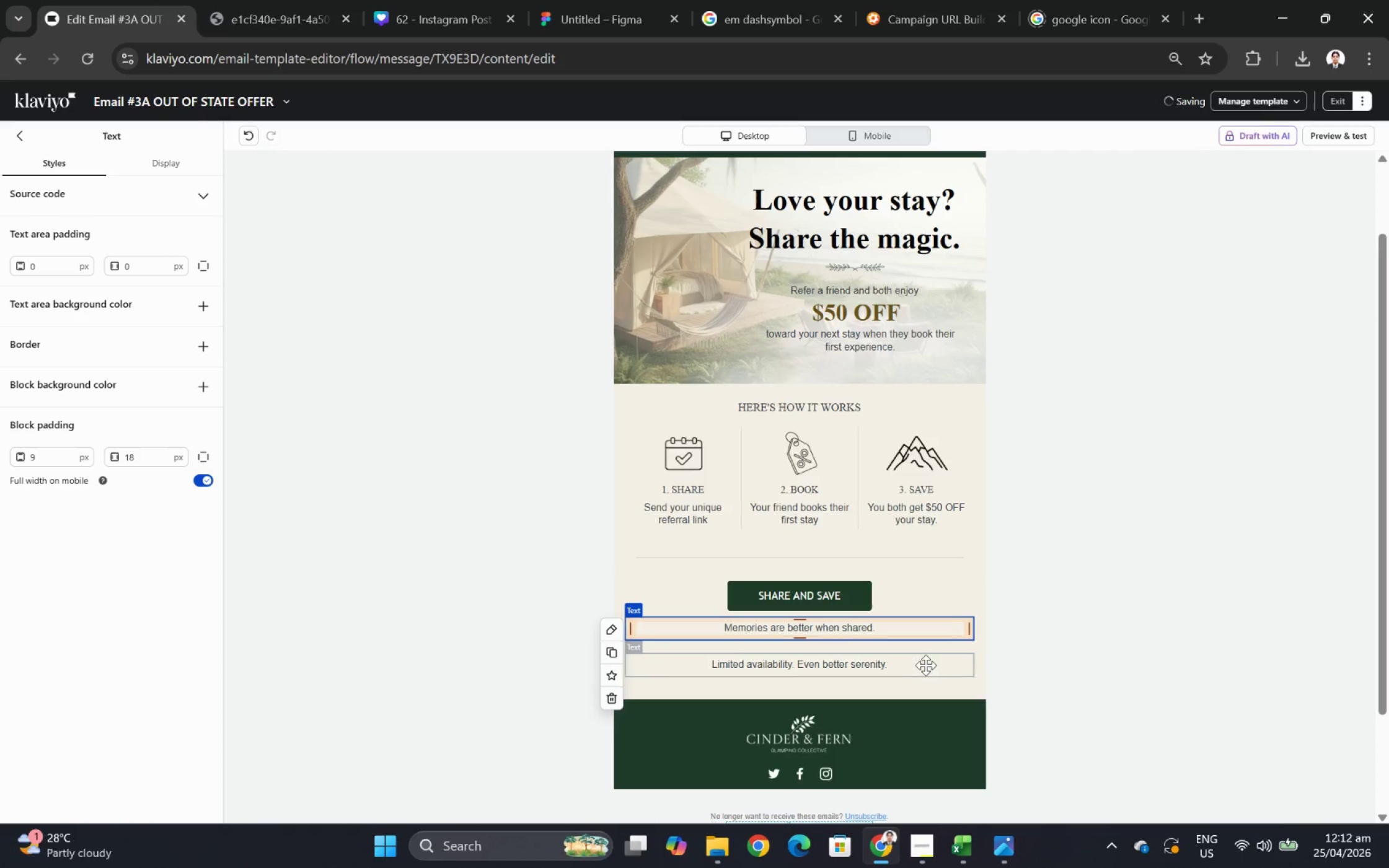 
left_click_drag(start_coordinate=[924, 661], to_coordinate=[917, 581])
 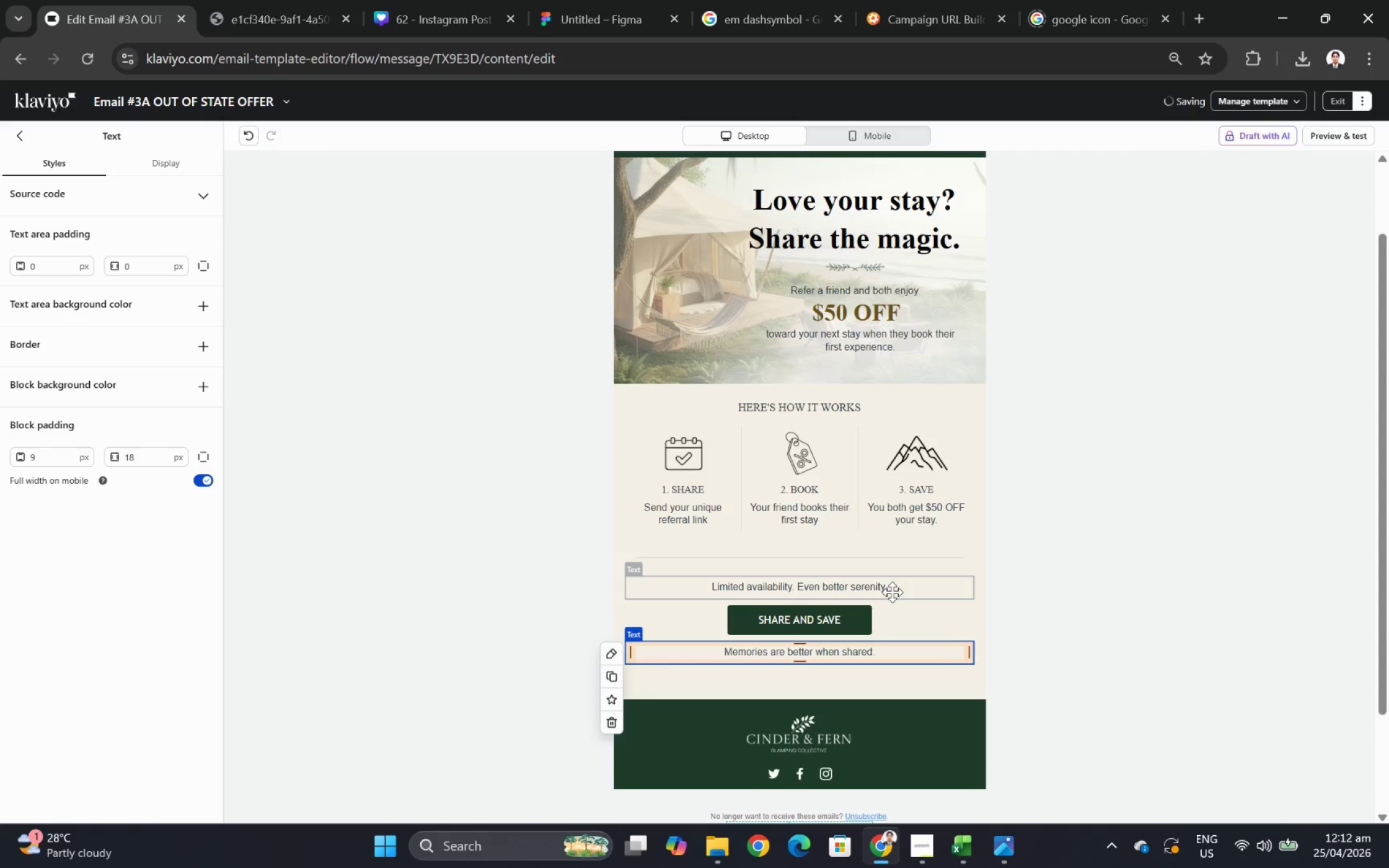 
double_click([889, 589])
 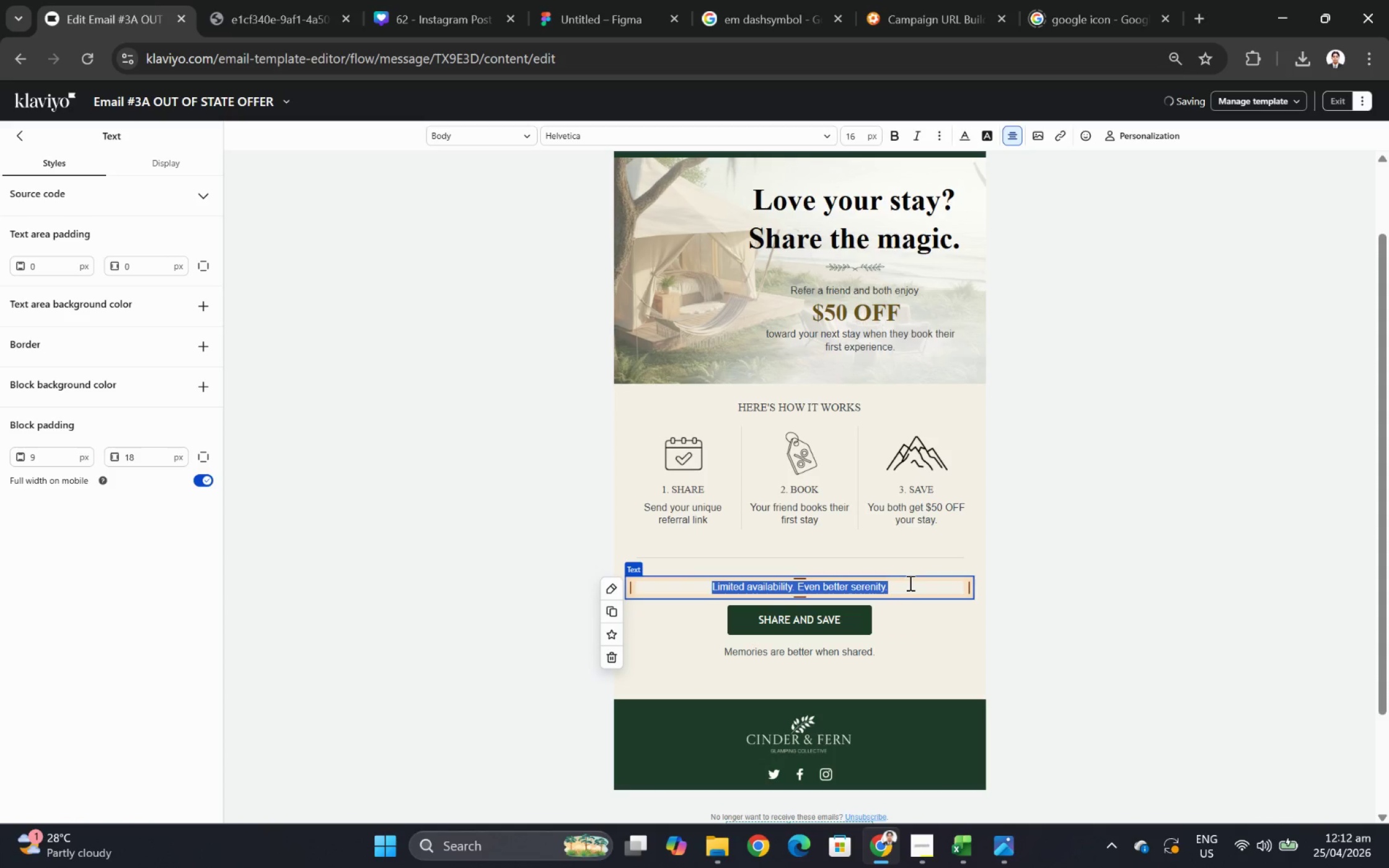 
type(EGT)
key(Backspace)
key(Backspace)
type(et your personal referral link here:)
 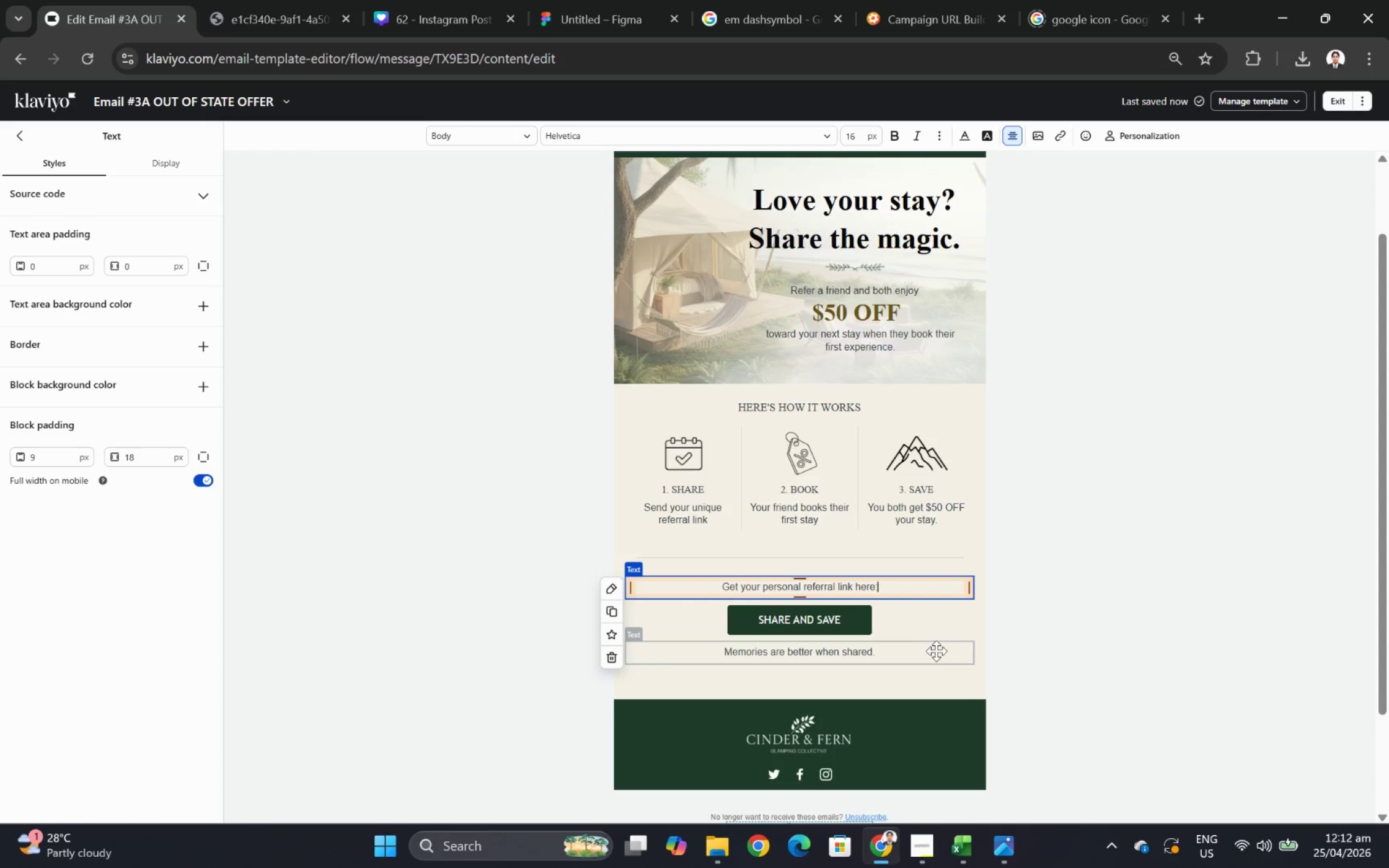 
wait(7.12)
 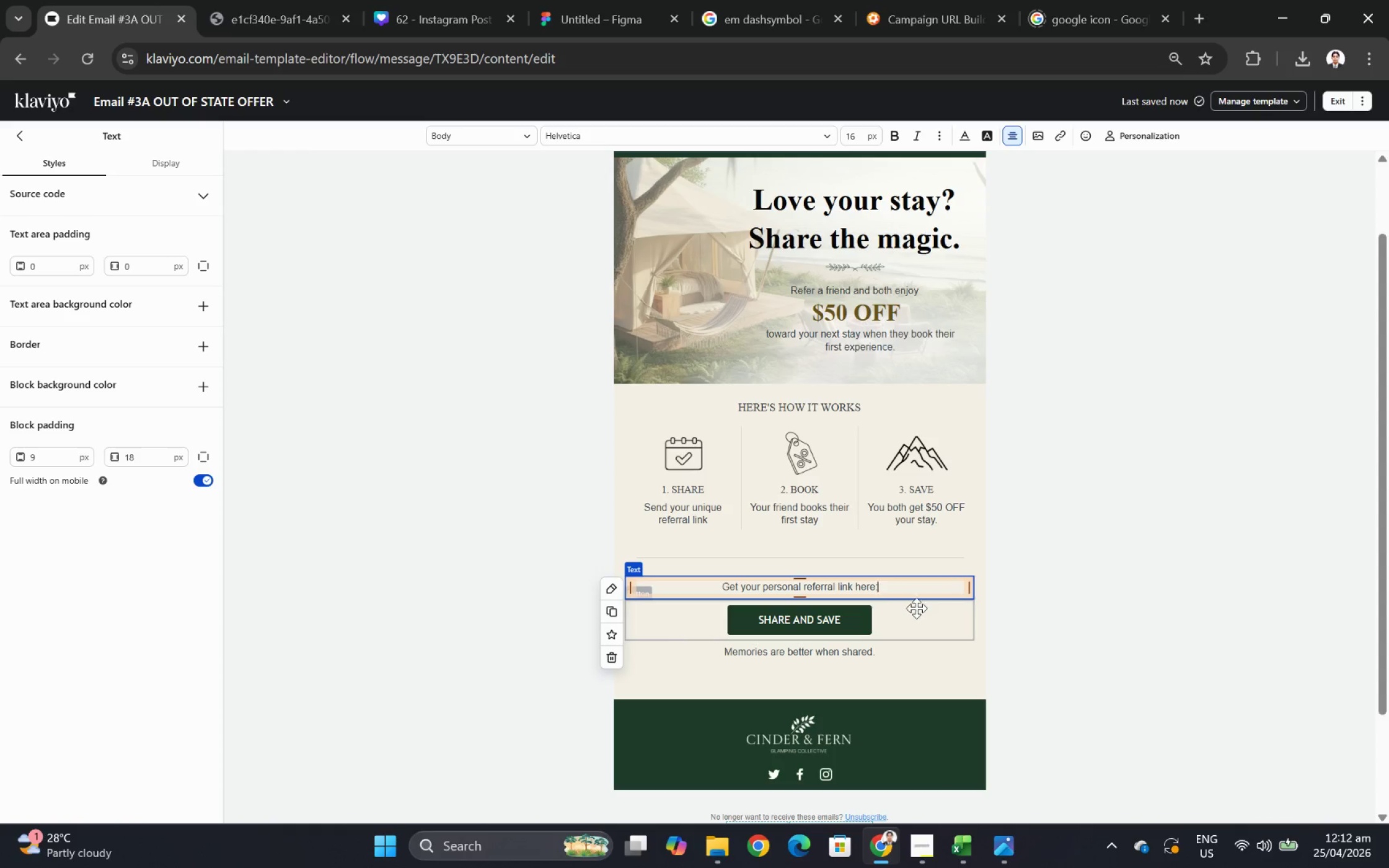 
left_click([936, 655])
 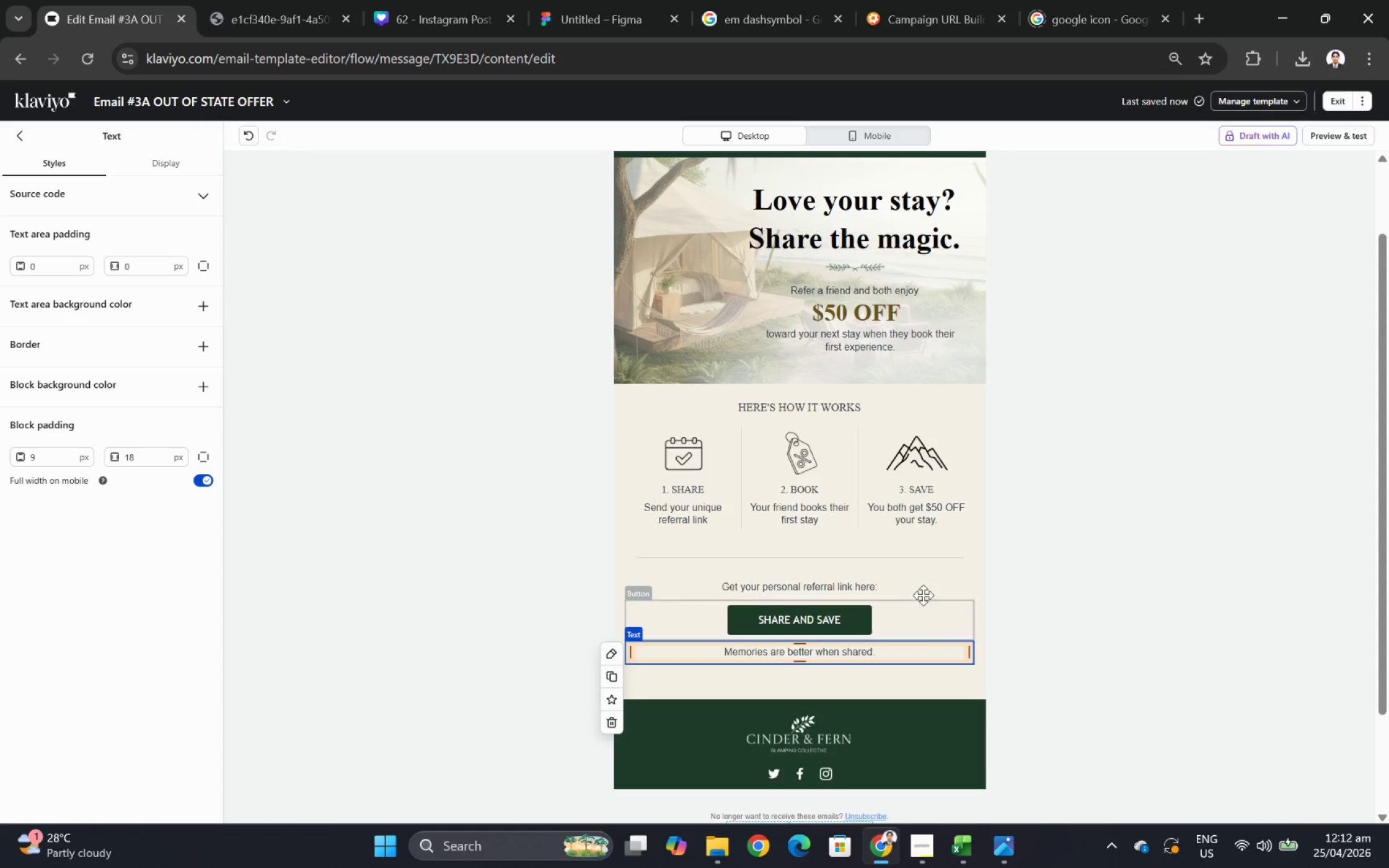 
left_click([1119, 660])
 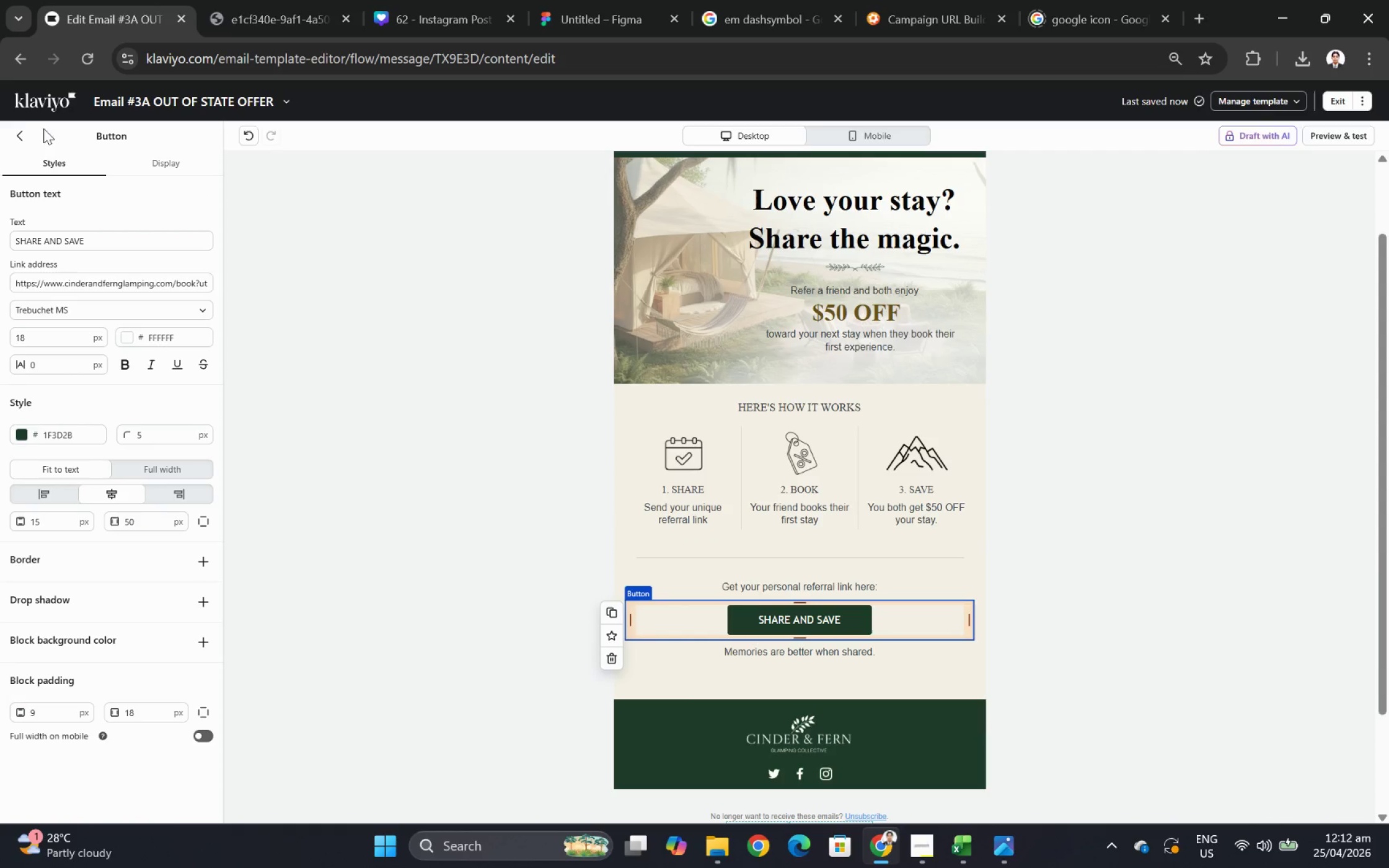 
left_click([20, 140])
 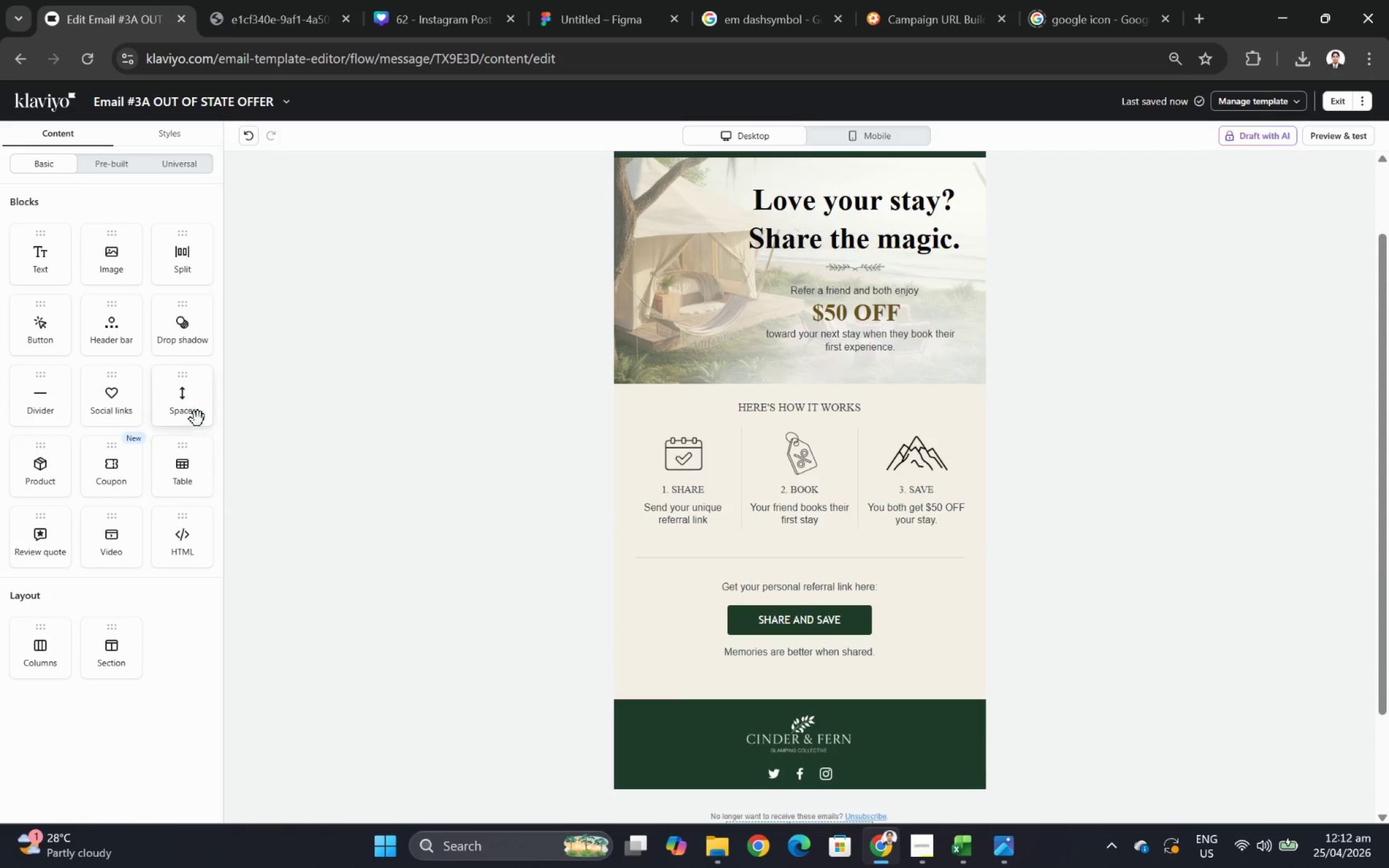 
left_click_drag(start_coordinate=[184, 391], to_coordinate=[869, 649])
 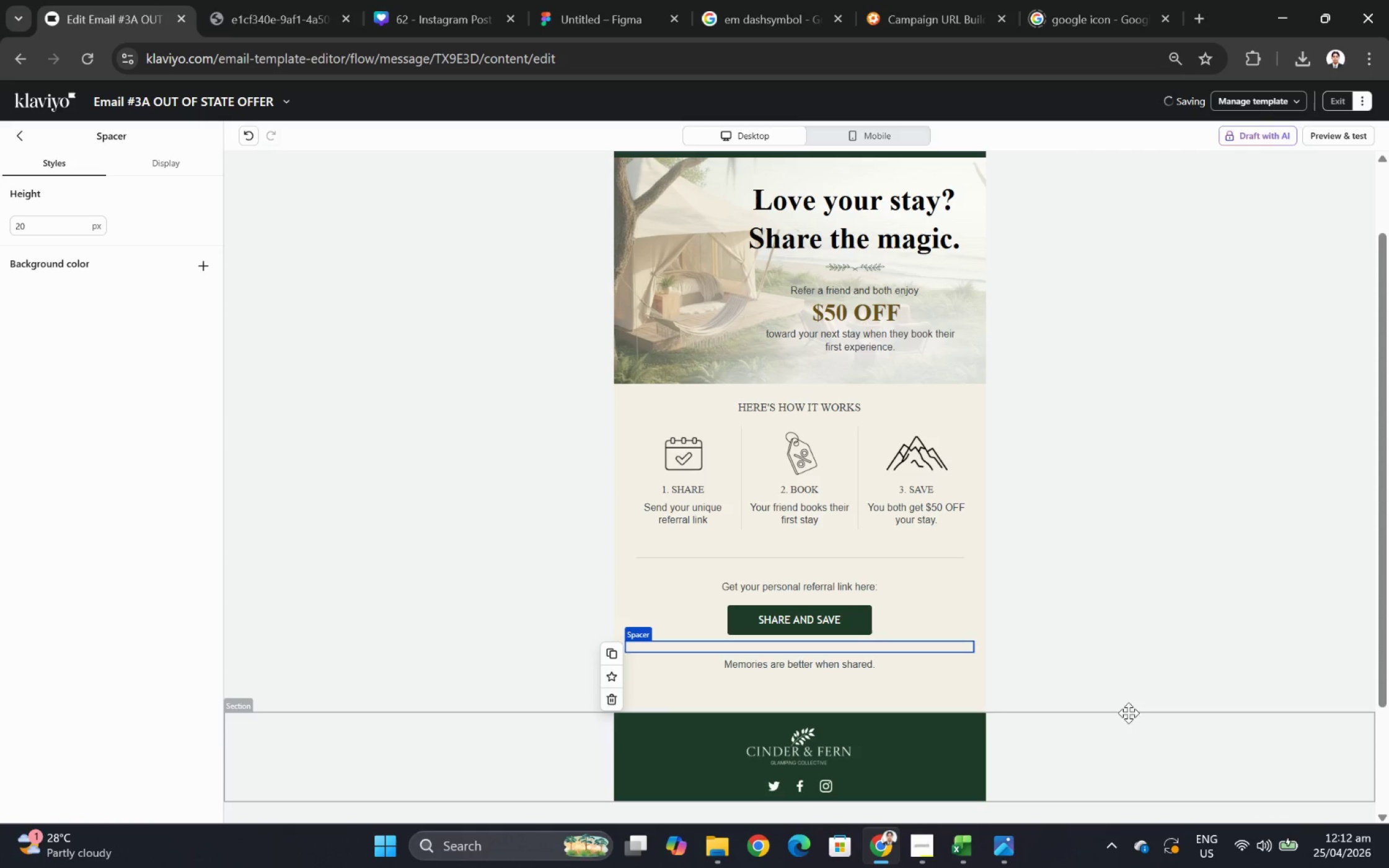 
left_click([1131, 708])
 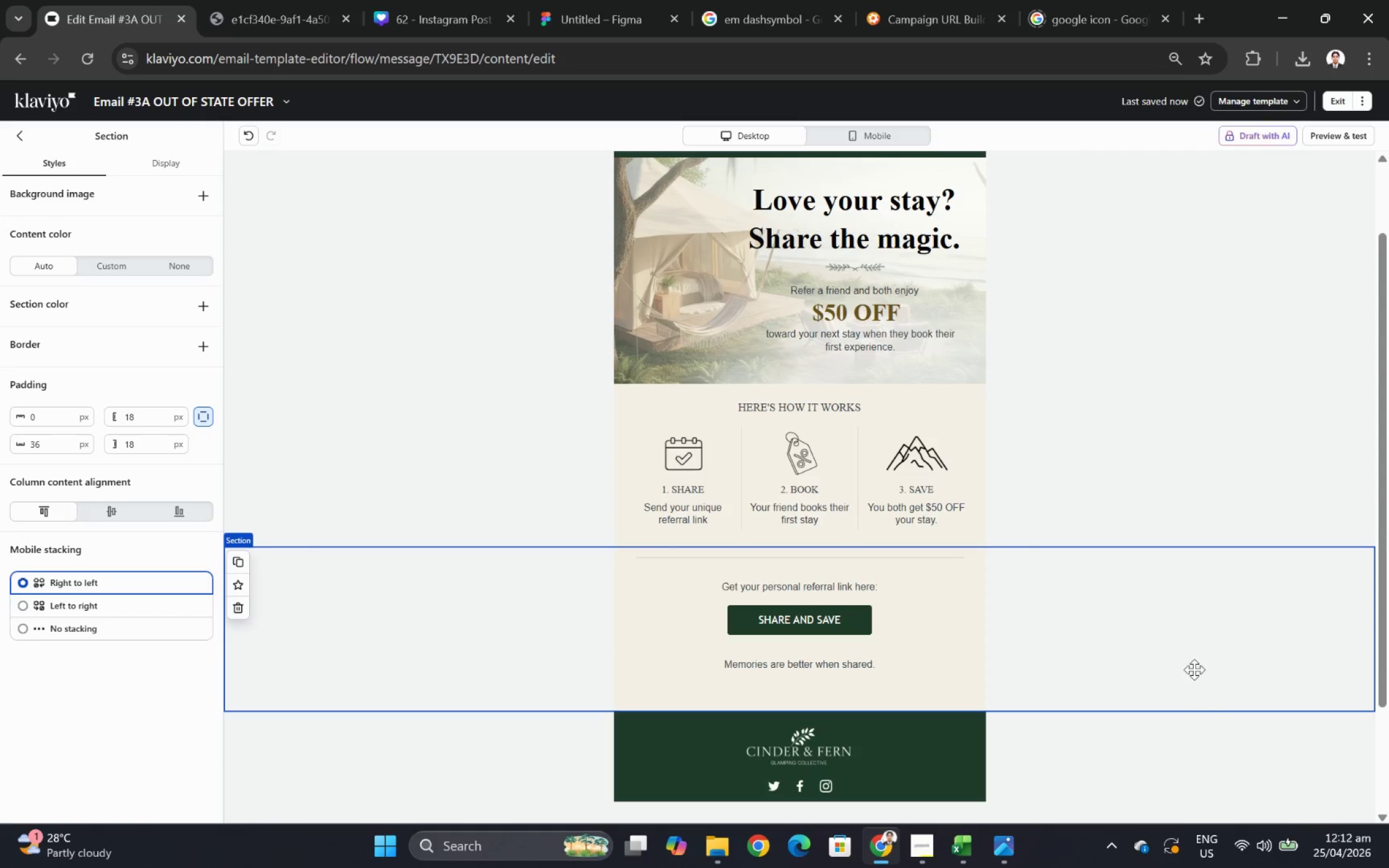 
left_click([1170, 465])
 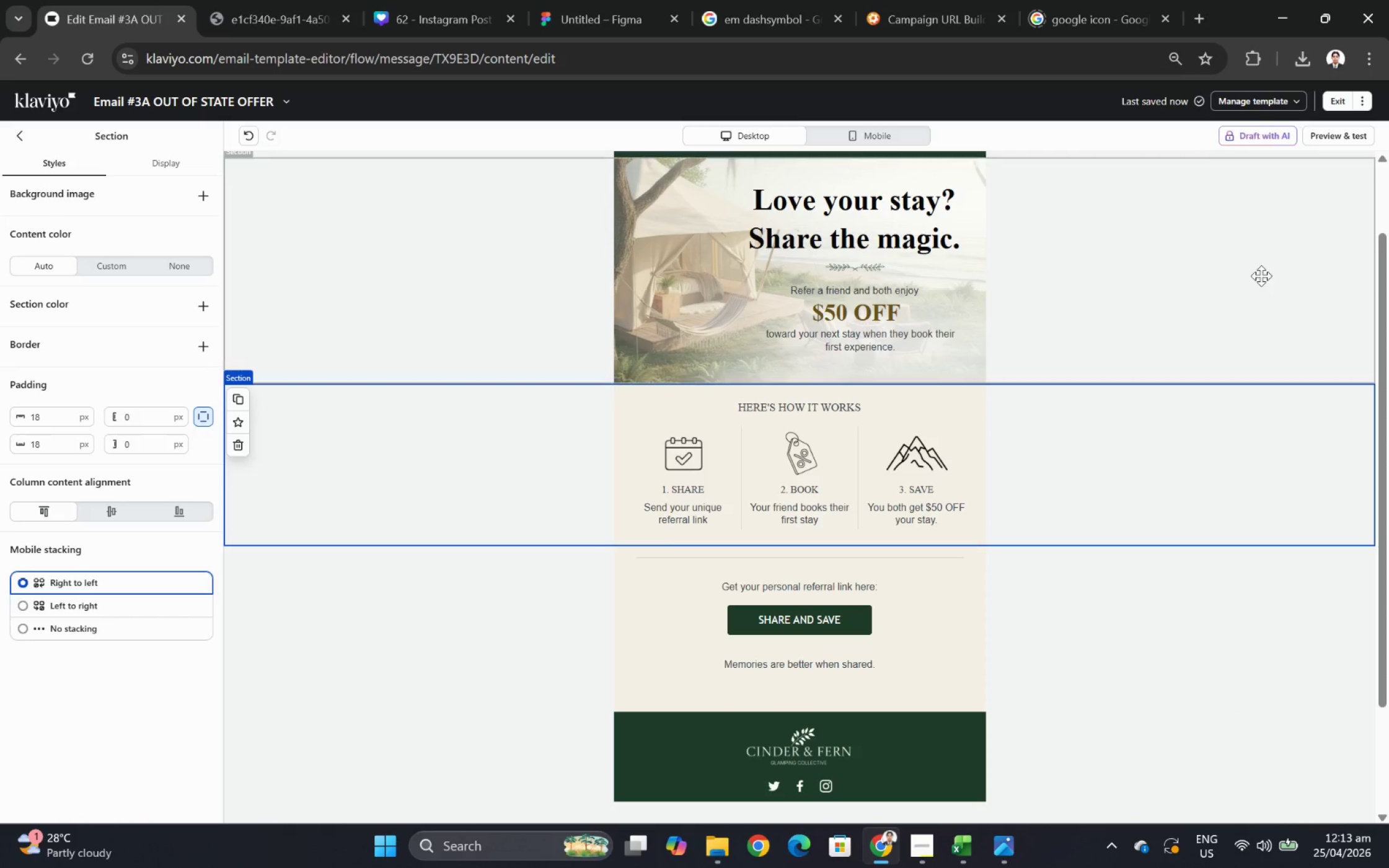 
left_click([1259, 273])
 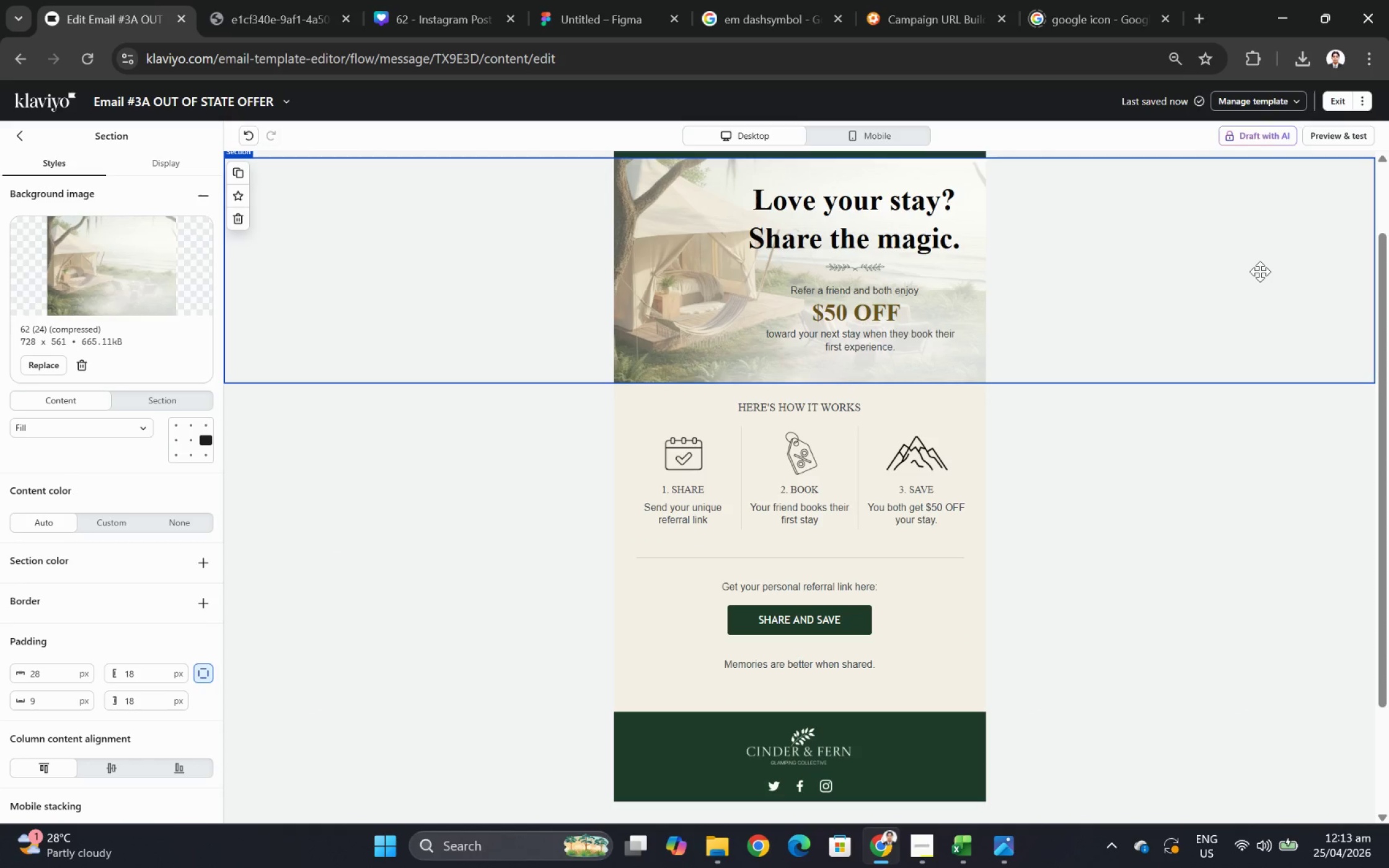 
wait(14.69)
 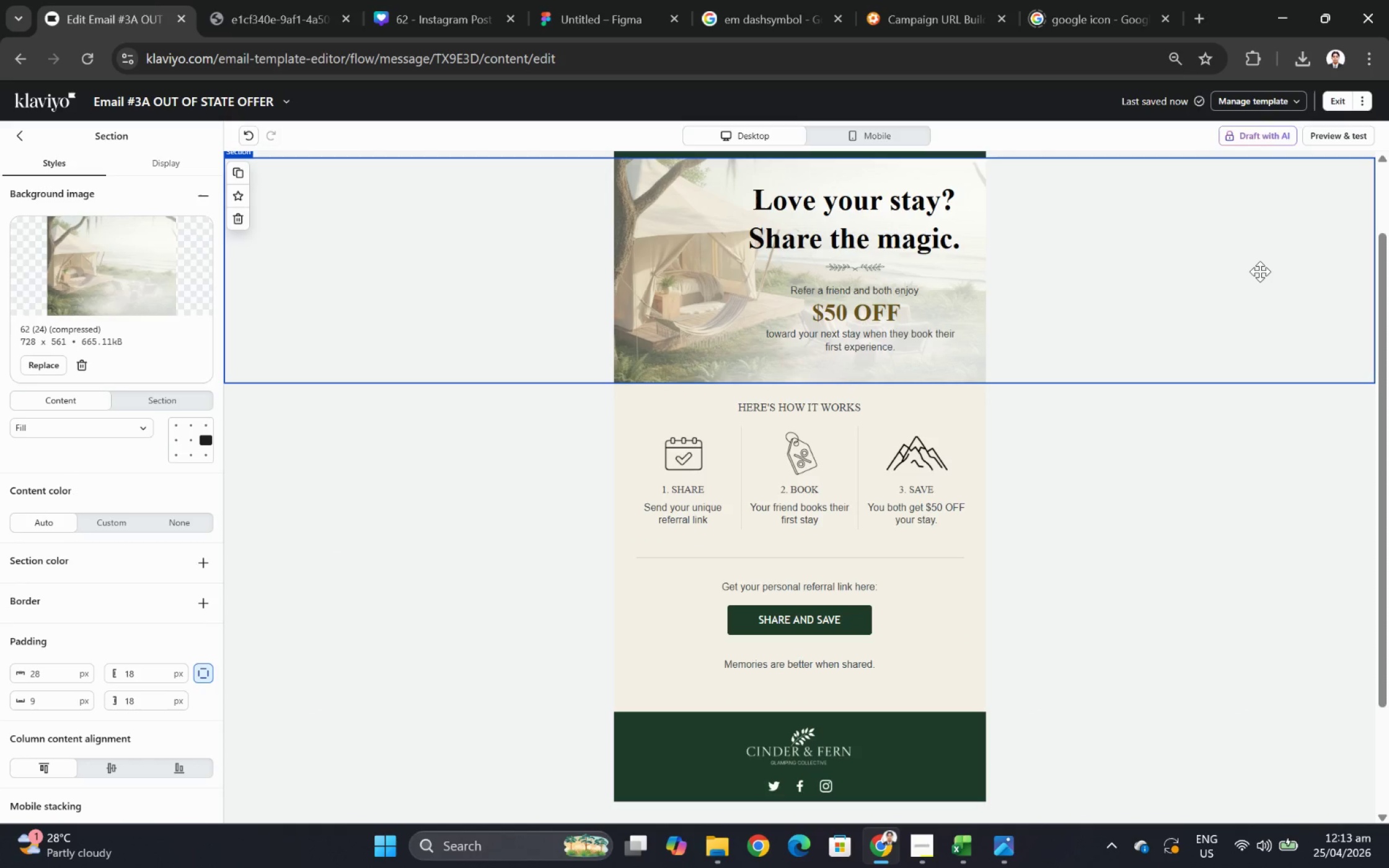 
left_click([940, 589])
 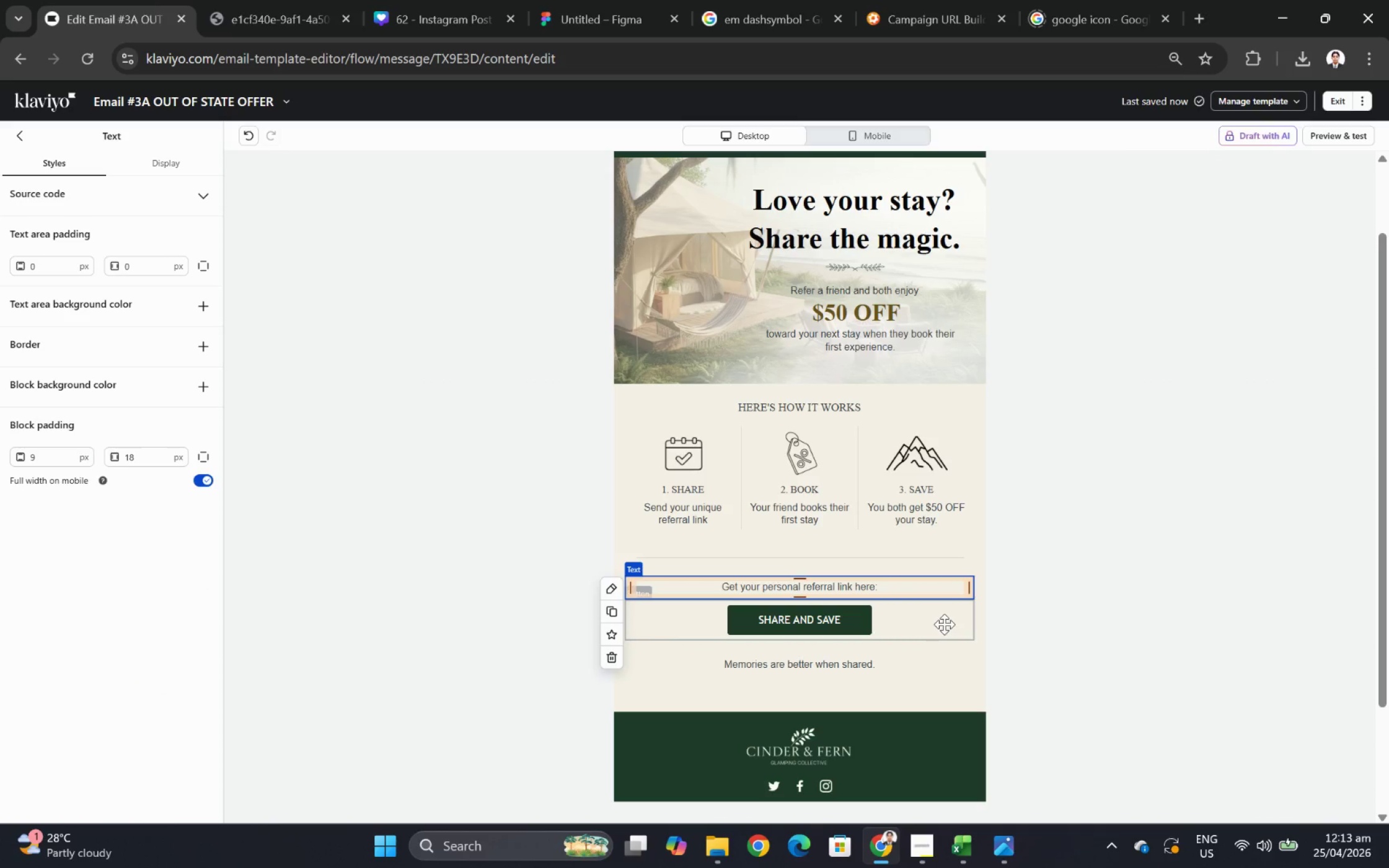 
left_click([944, 624])
 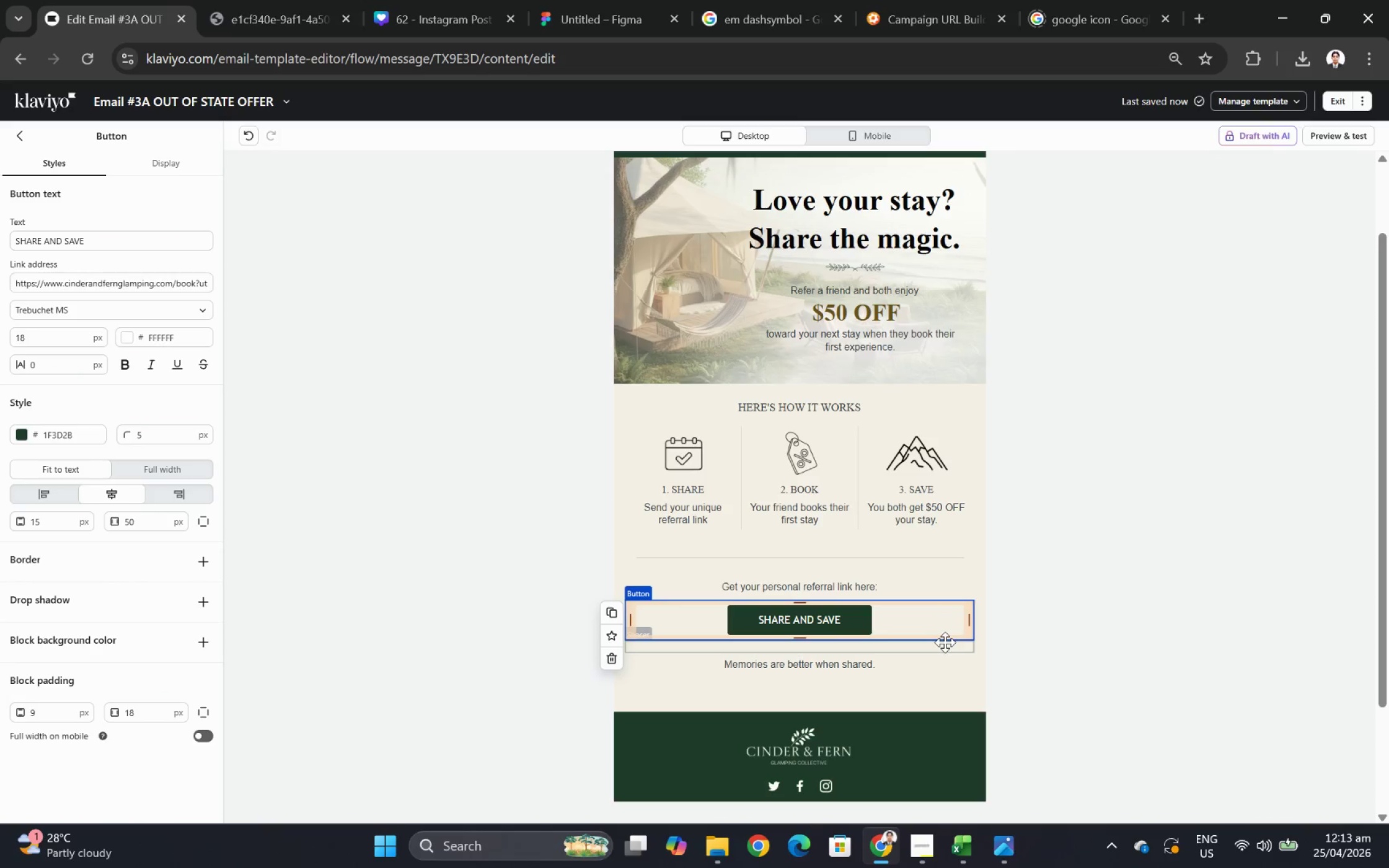 
left_click([945, 642])
 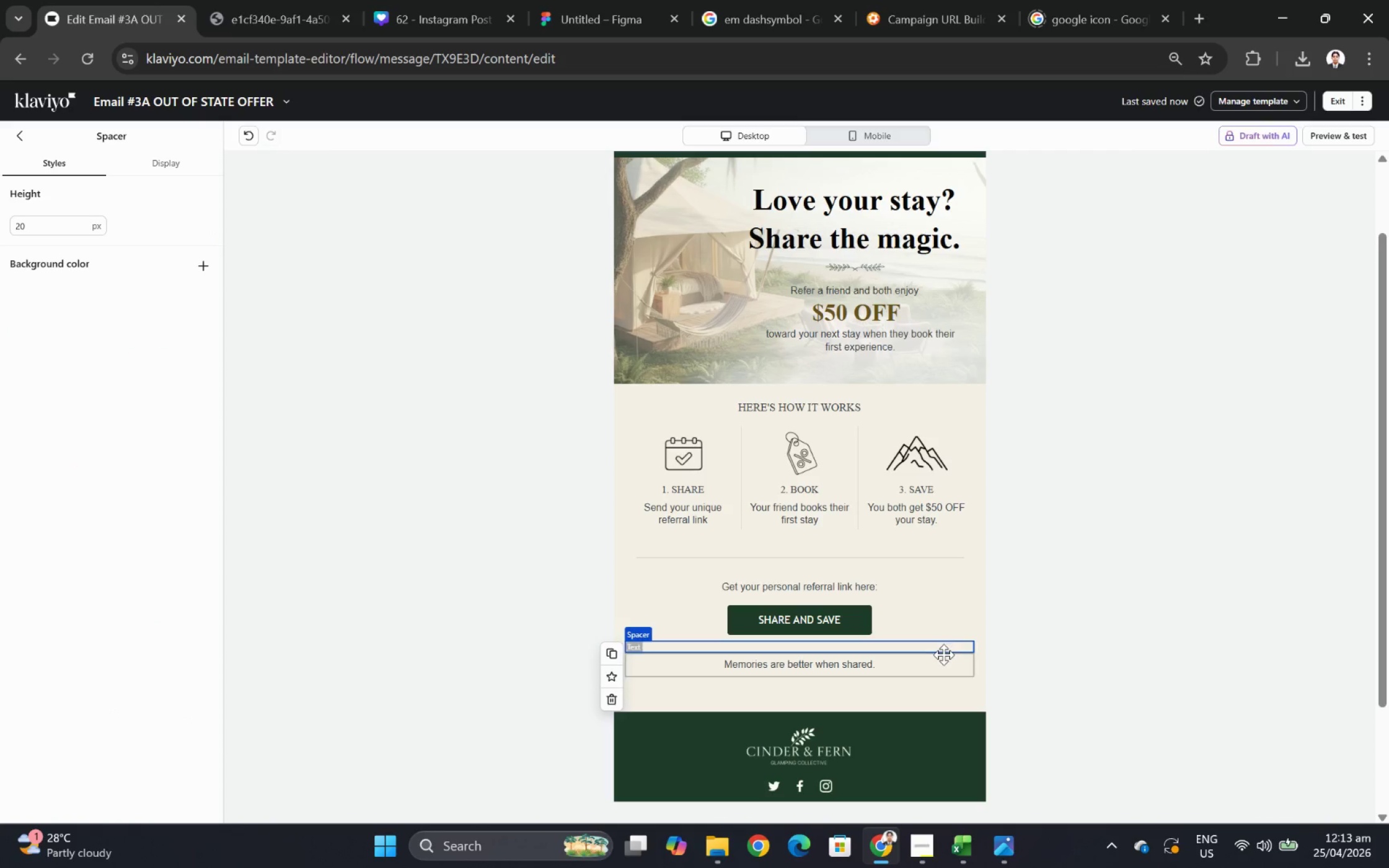 
left_click([943, 654])
 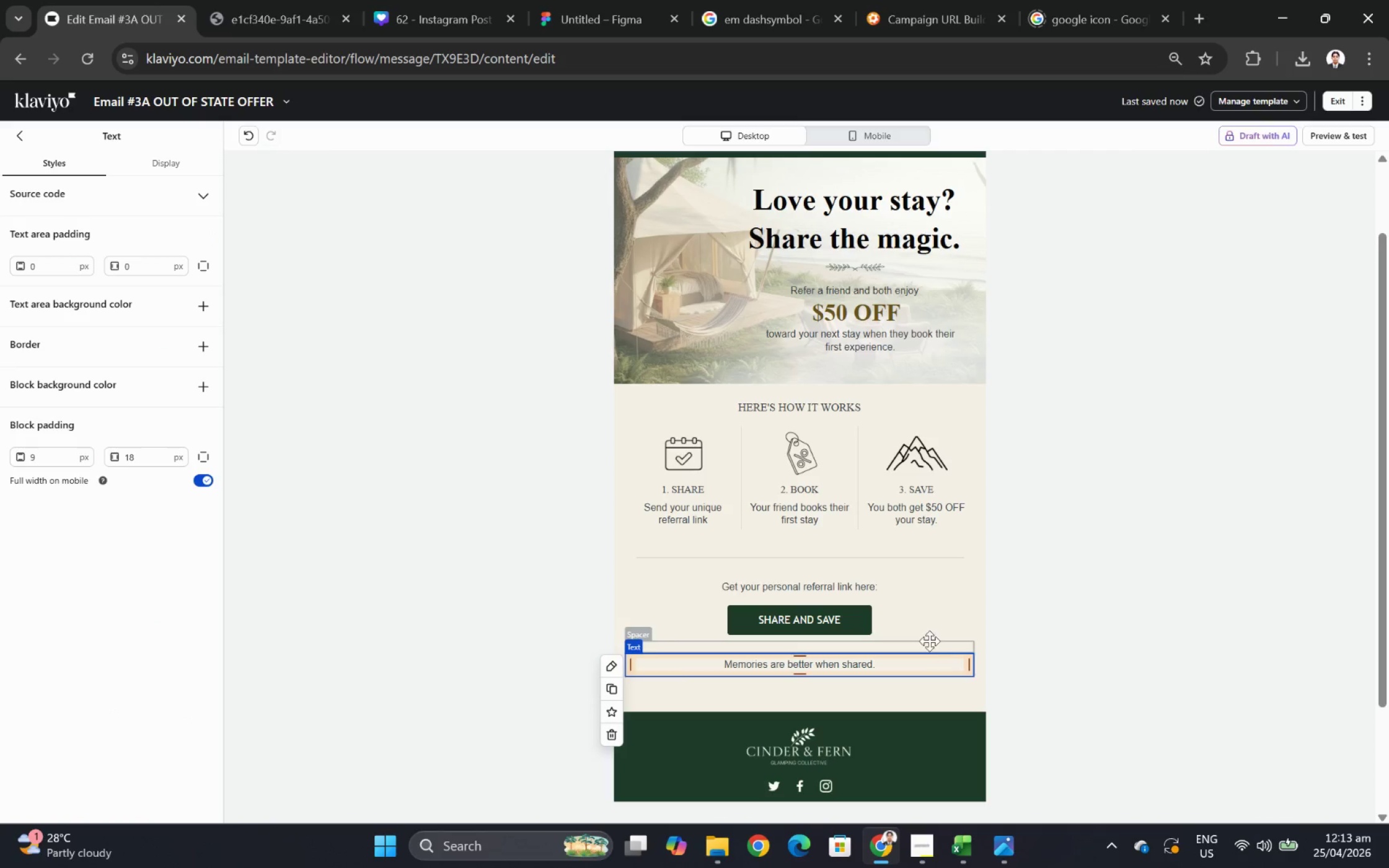 
left_click([916, 625])
 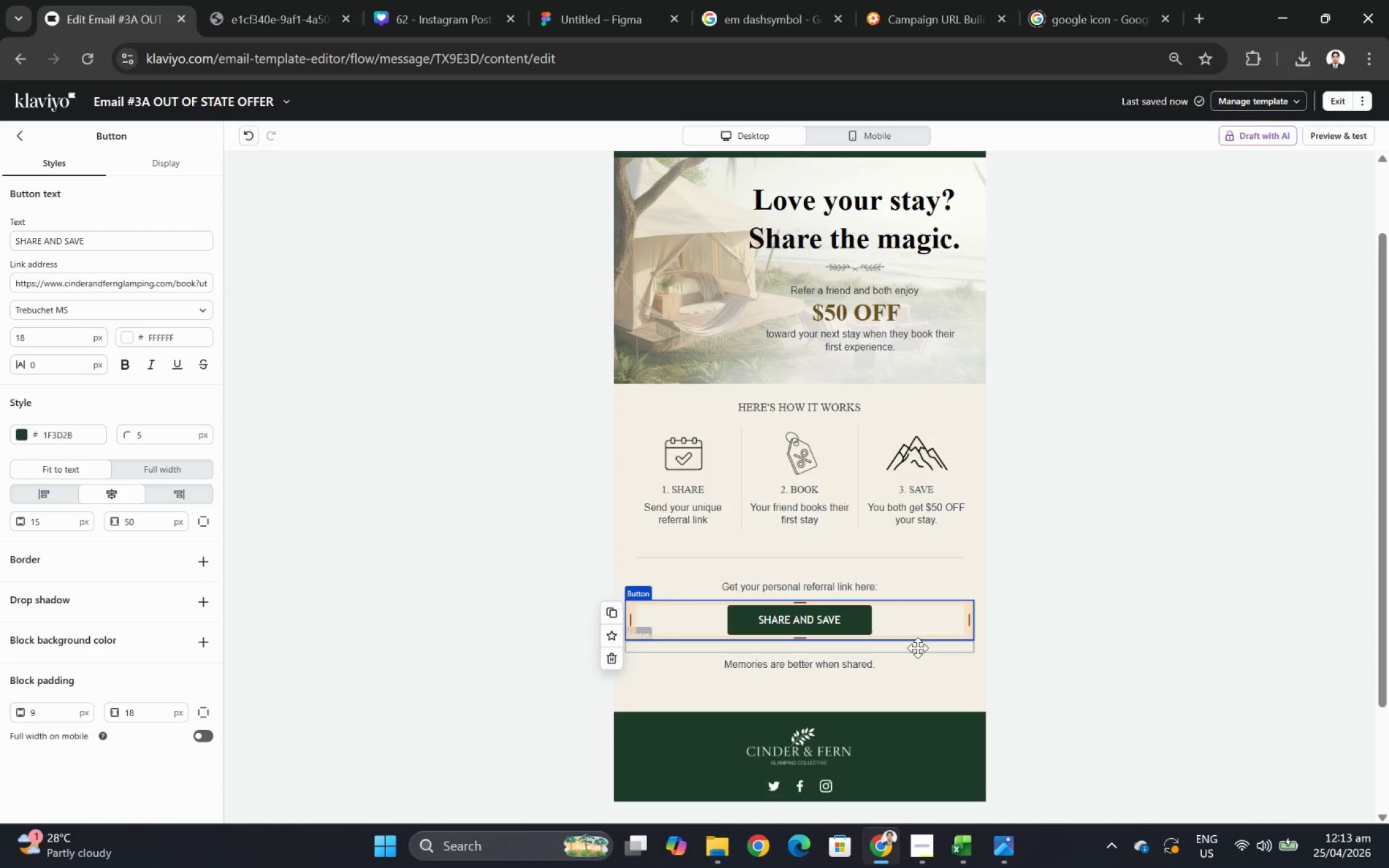 
left_click([917, 647])
 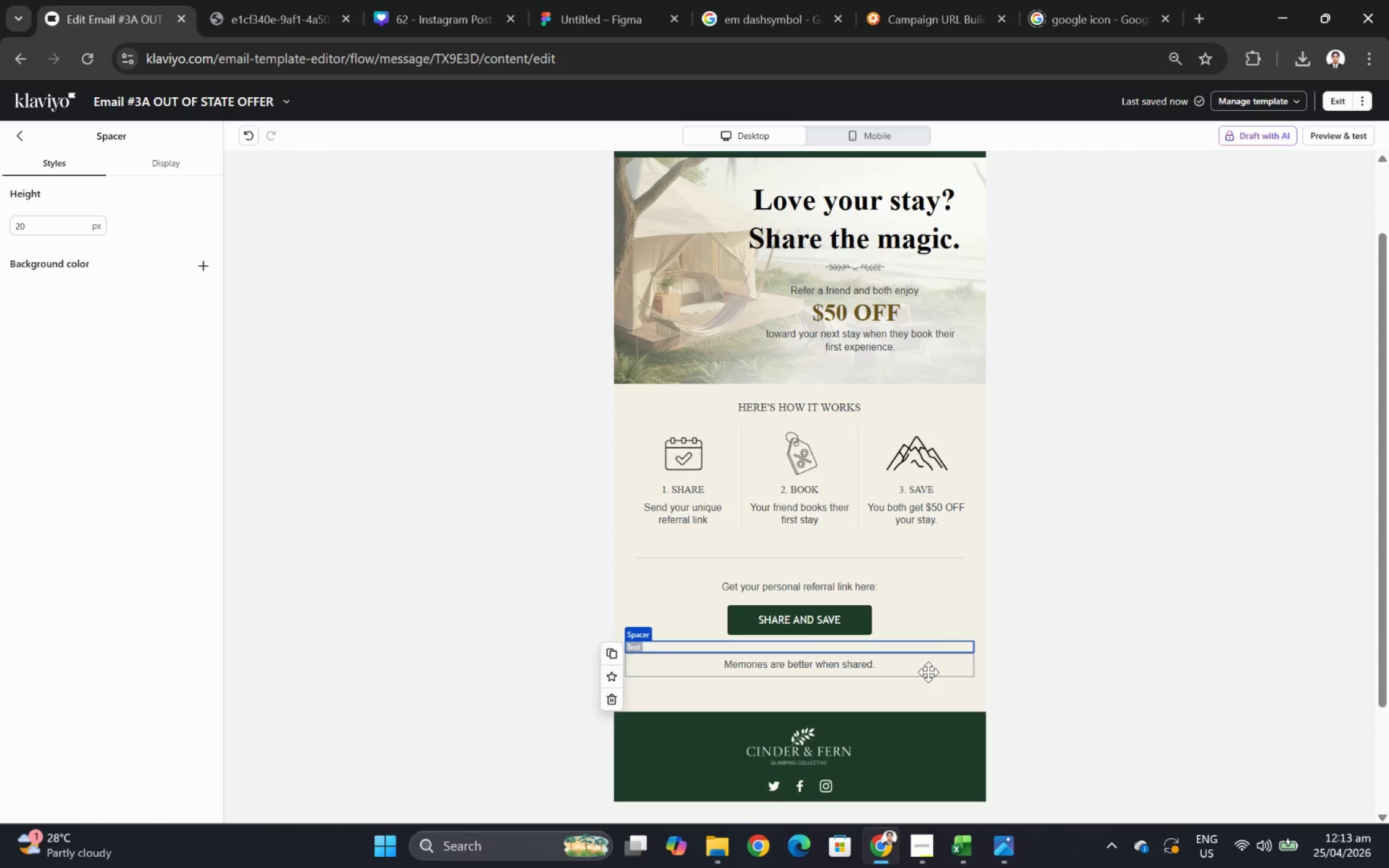 
left_click([928, 672])
 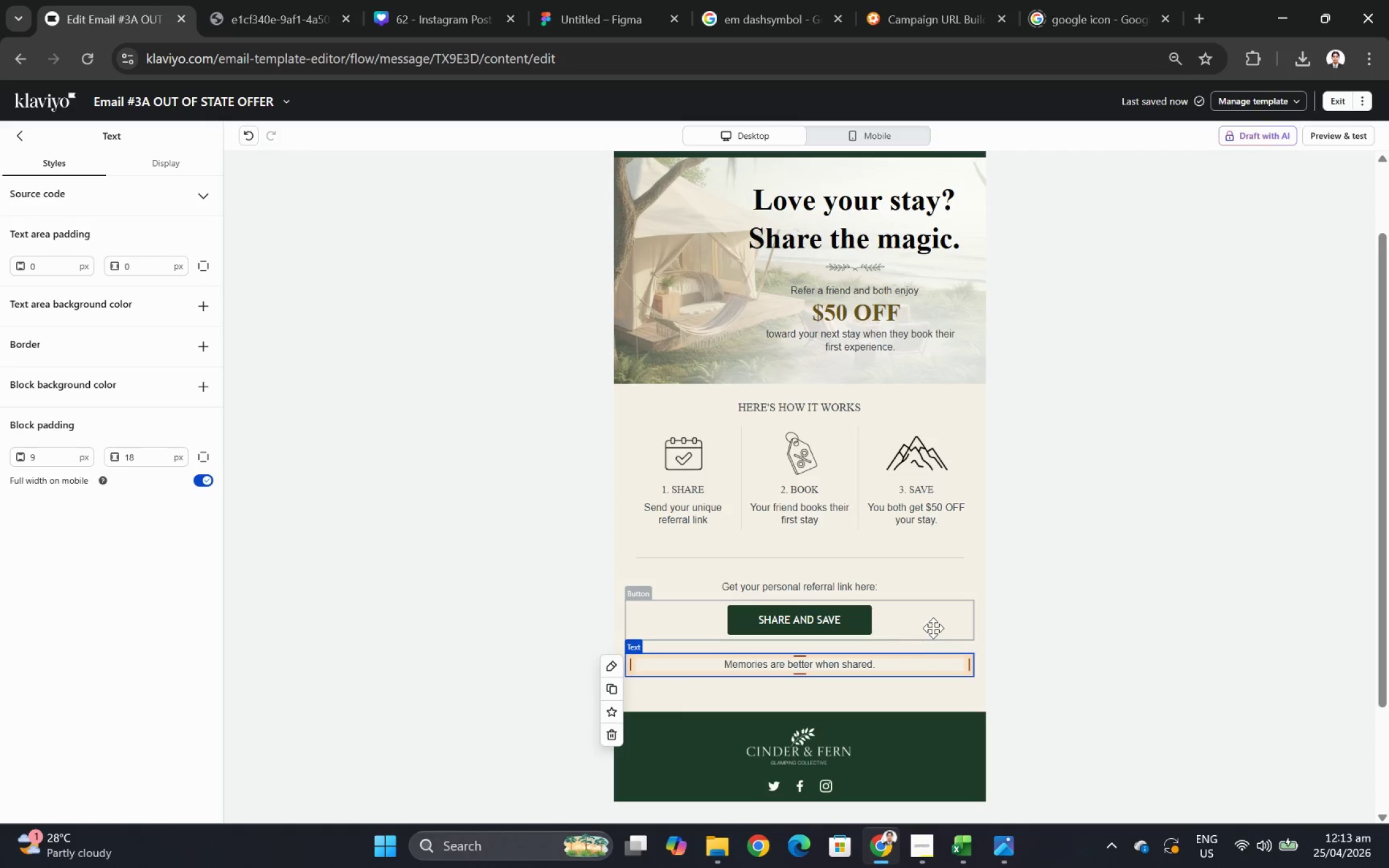 
left_click([933, 627])
 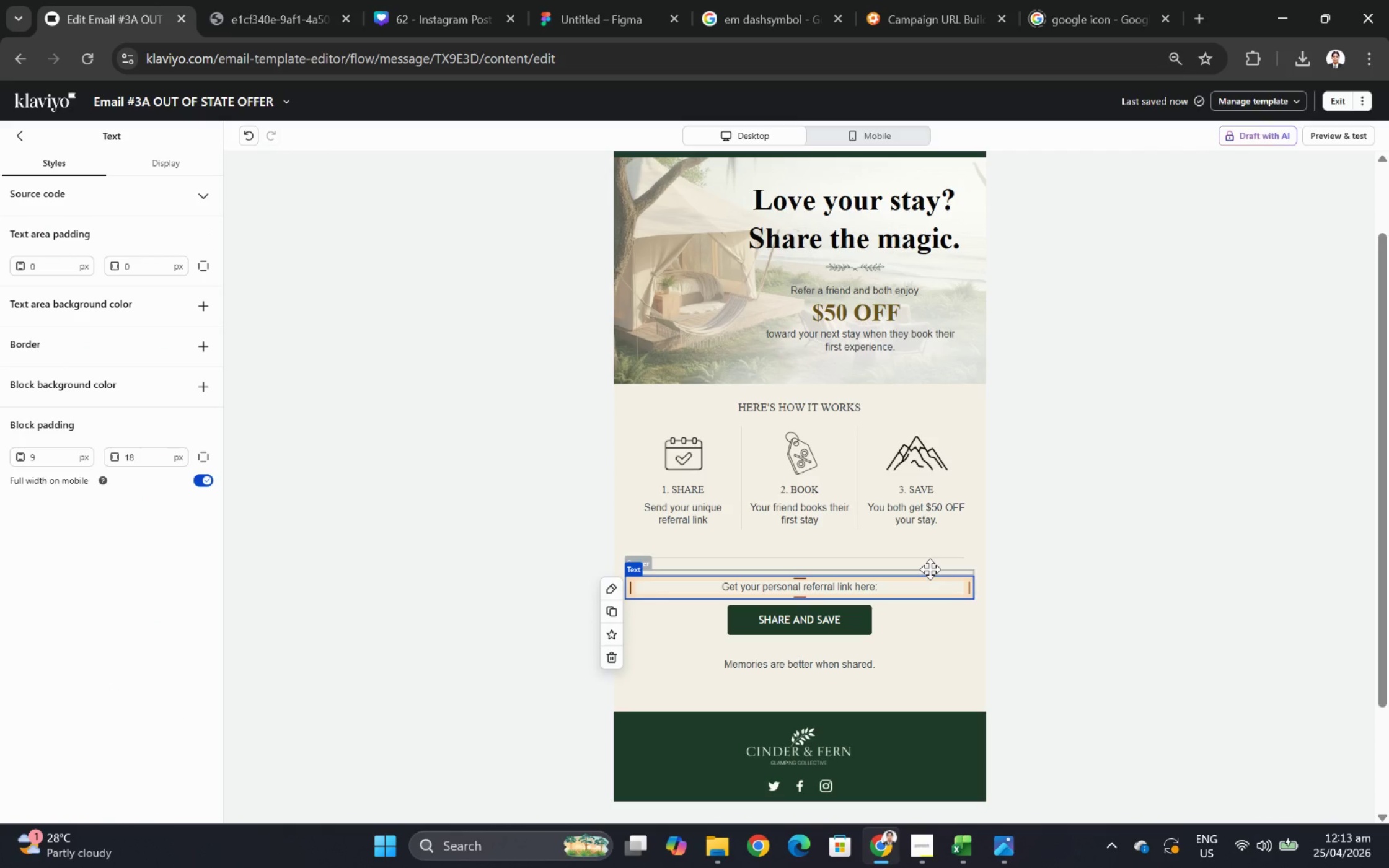 
wait(8.86)
 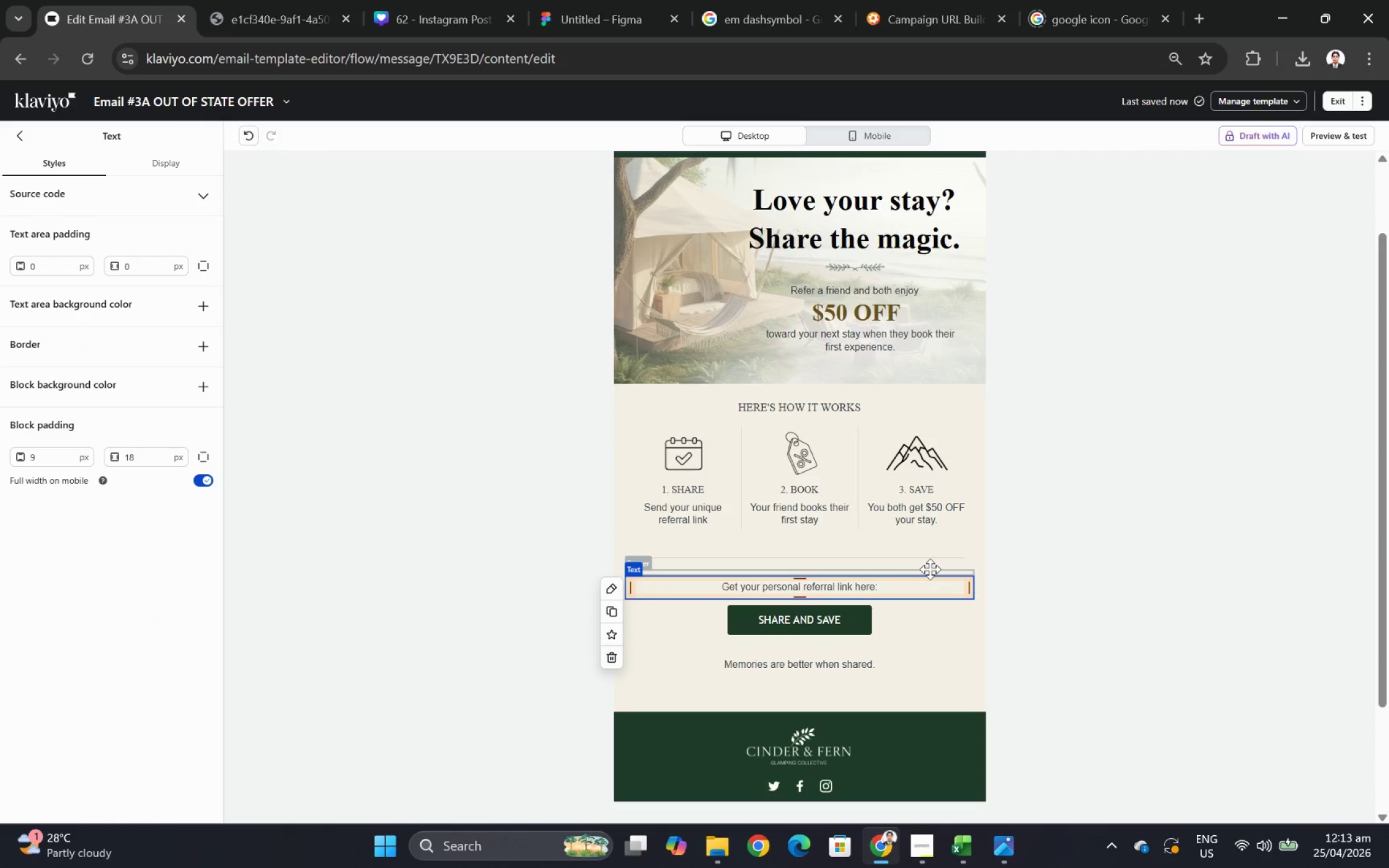 
left_click([945, 619])
 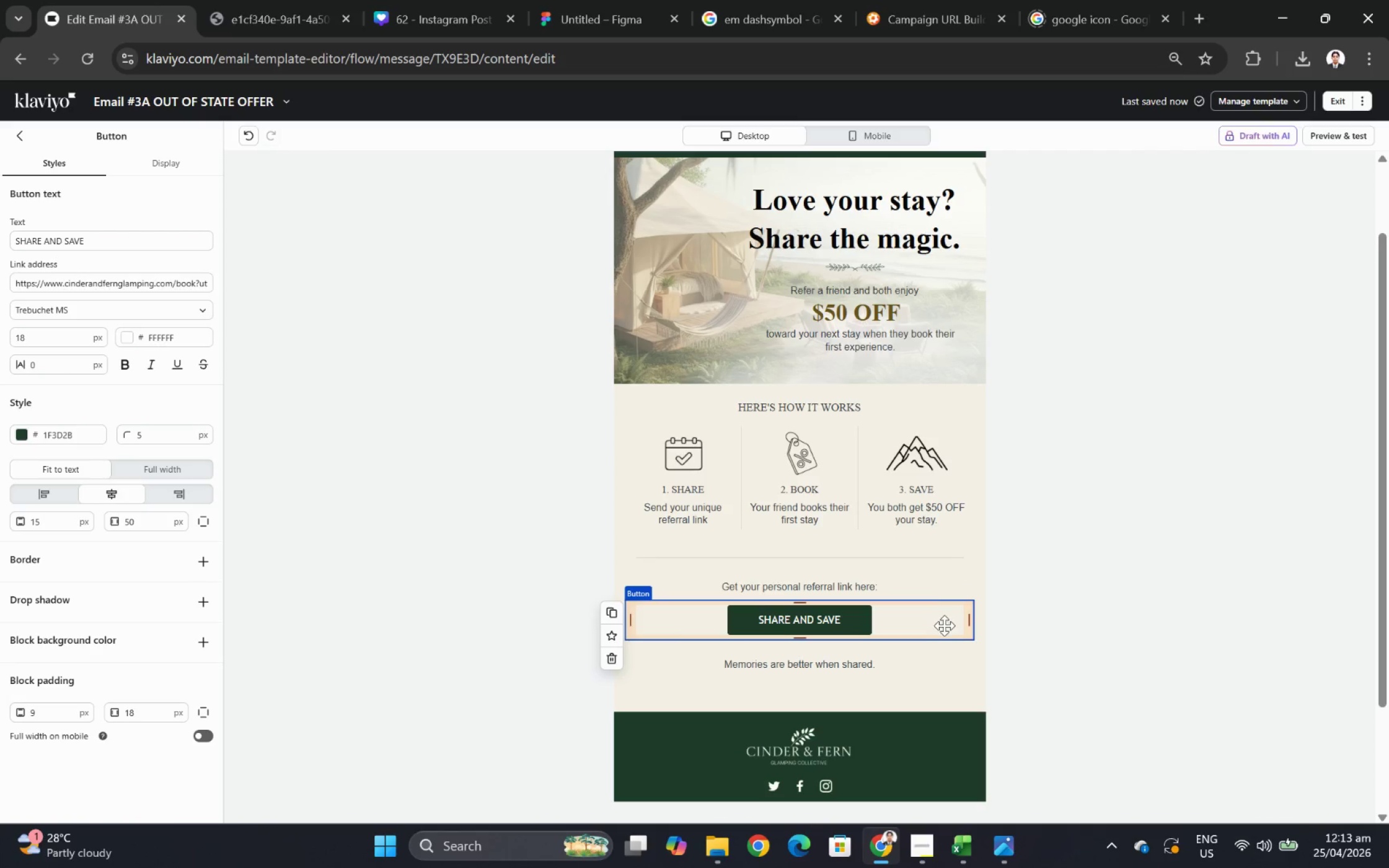 
wait(6.36)
 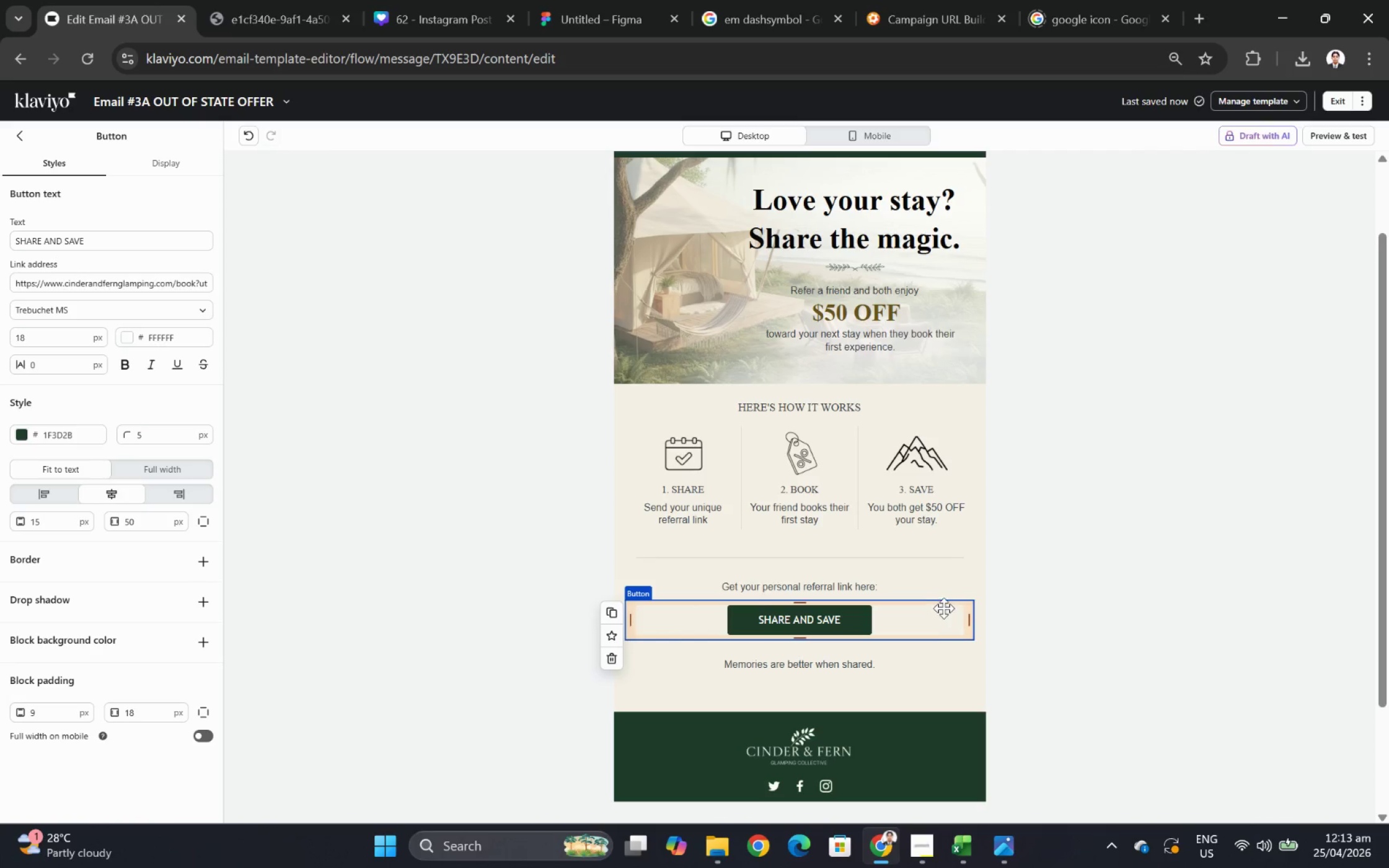 
left_click([944, 625])
 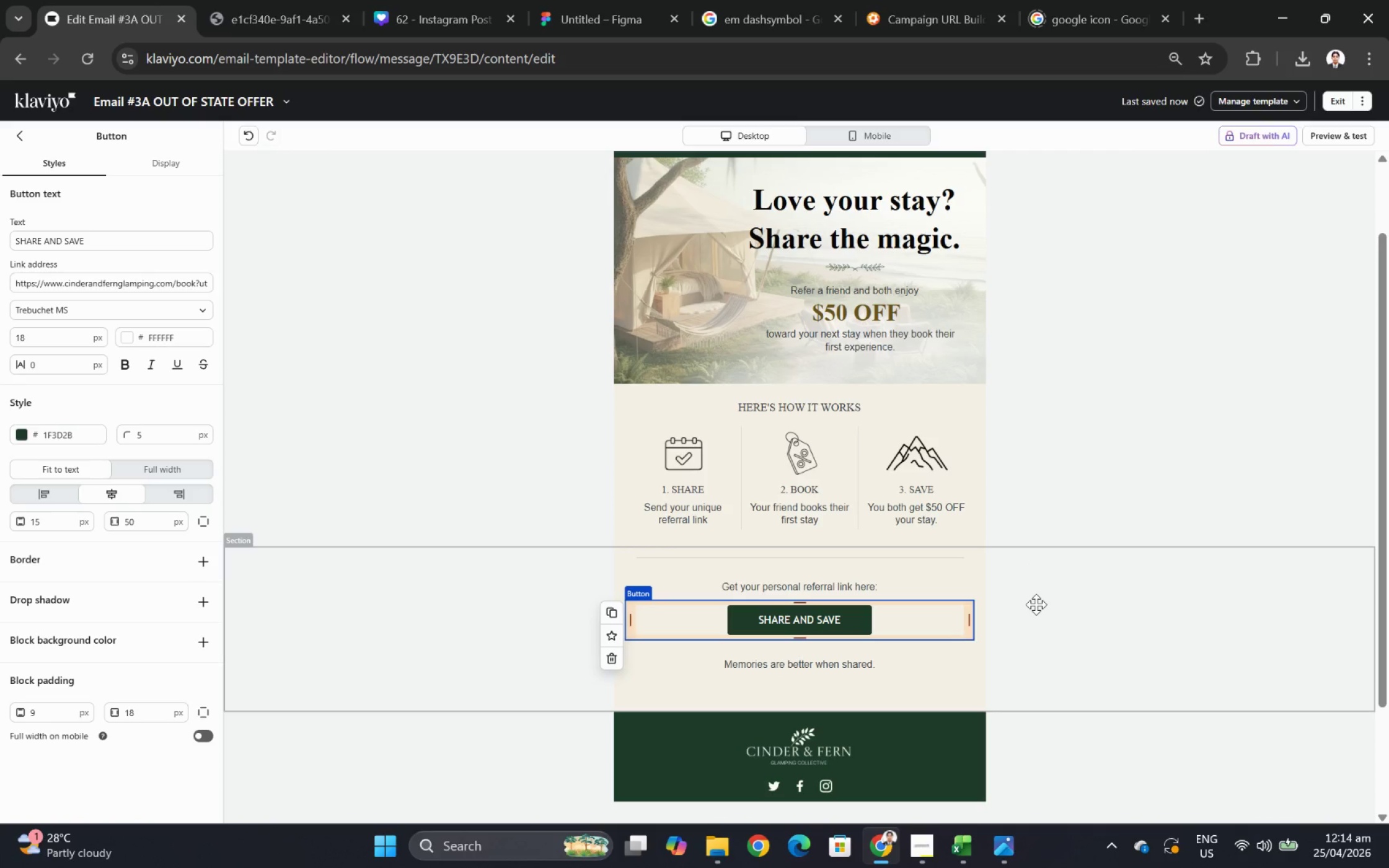 
wait(47.72)
 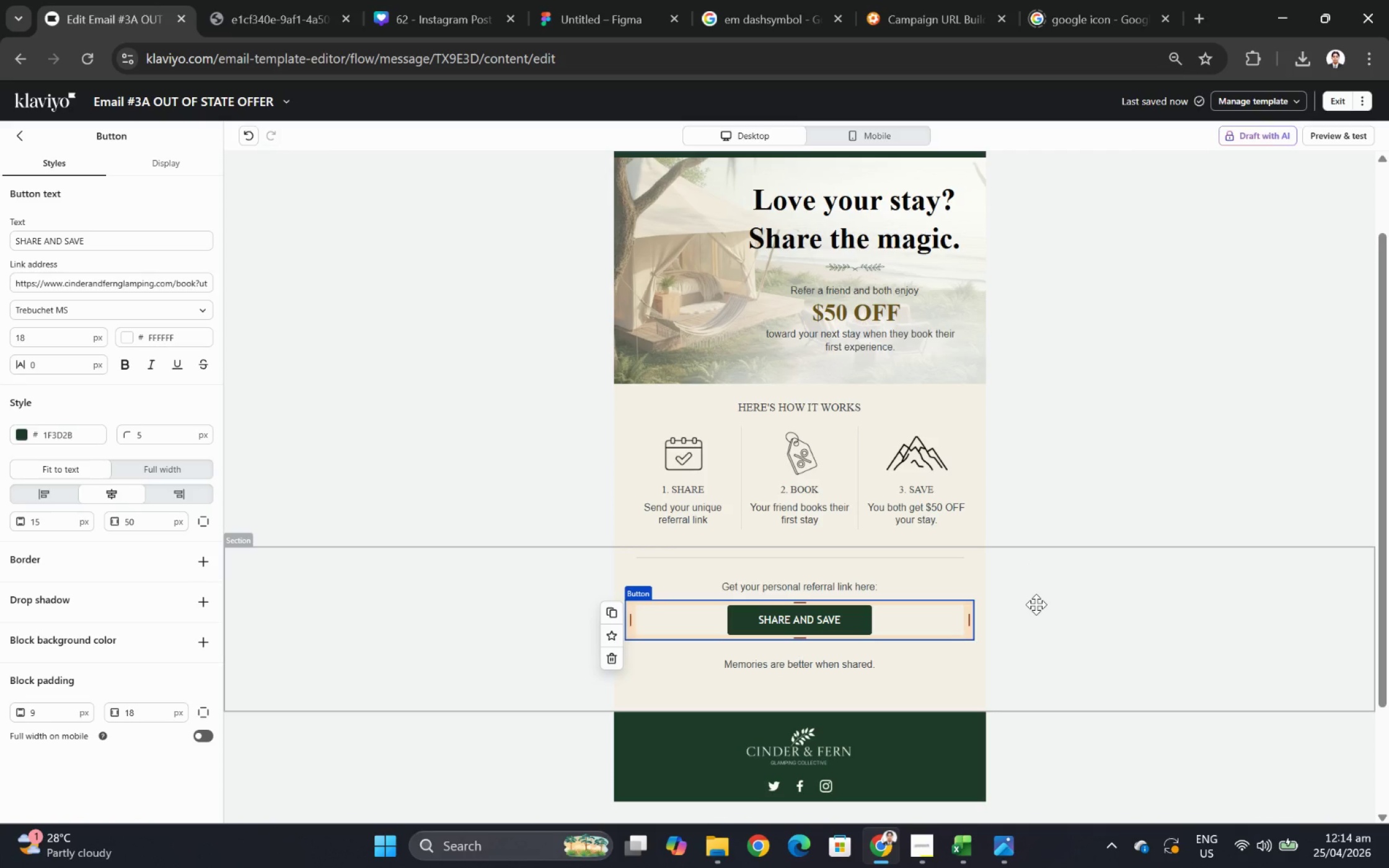 
scroll: coordinate [1019, 563], scroll_direction: down, amount: 1.0
 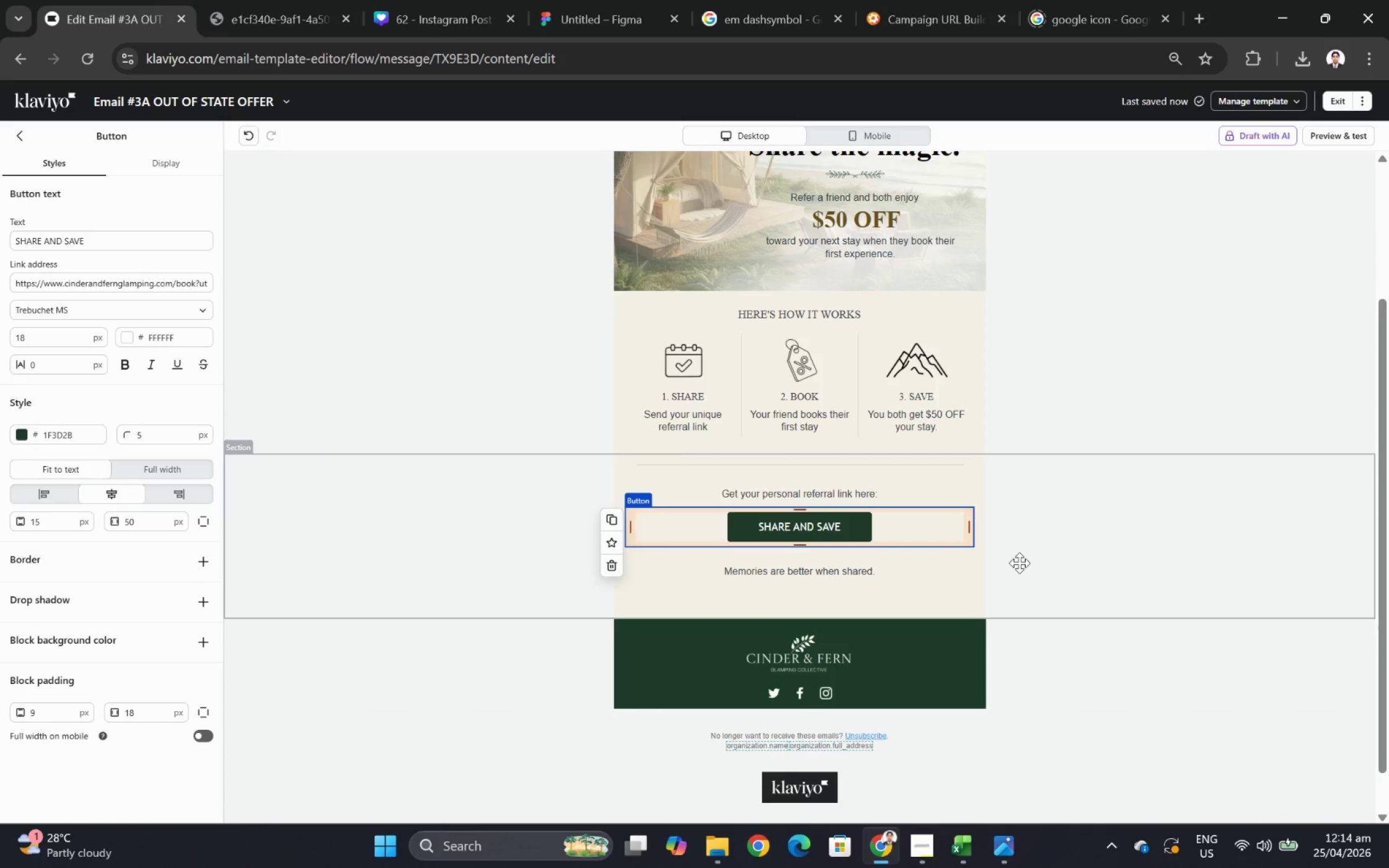 
wait(5.96)
 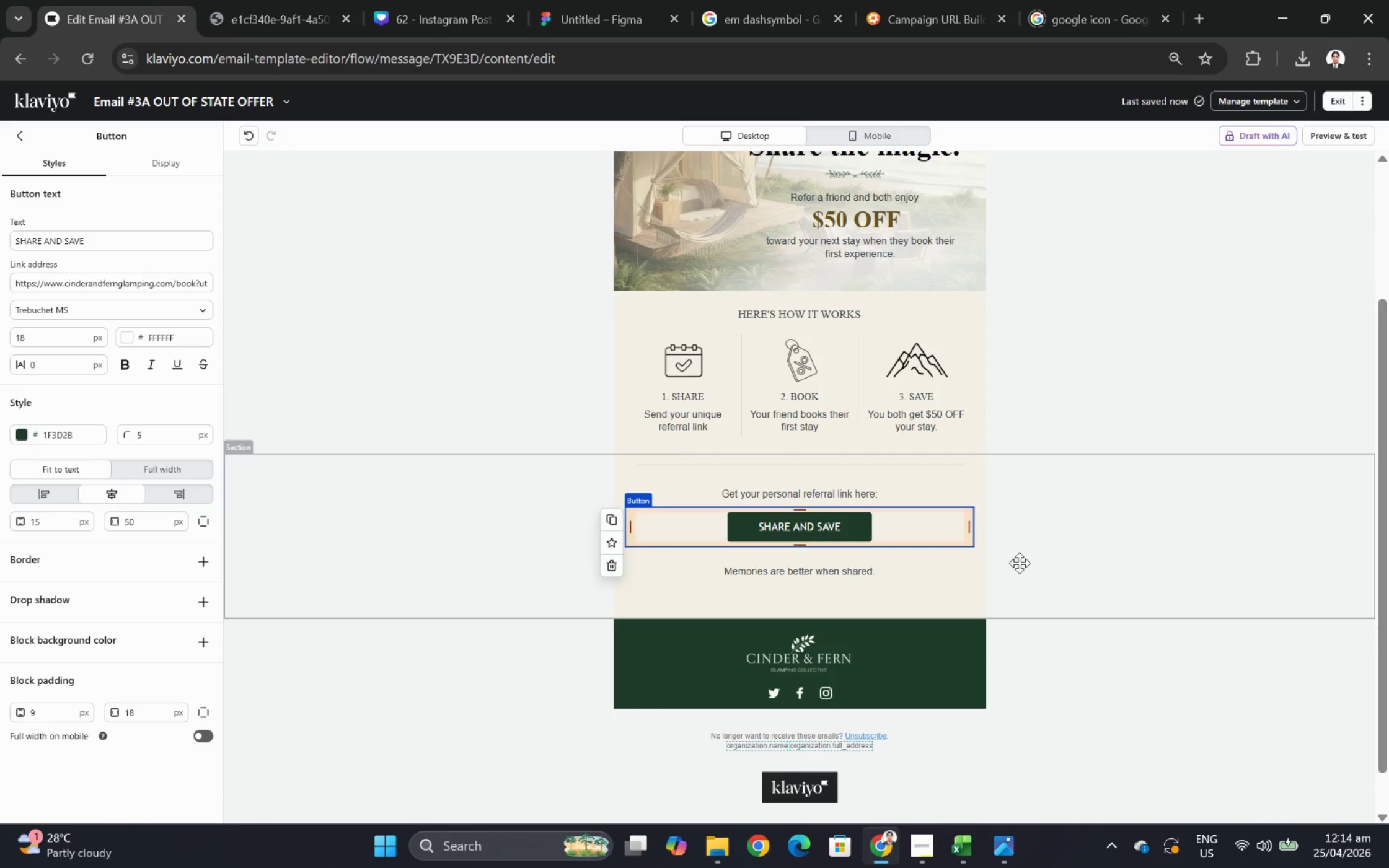 
scroll: coordinate [1019, 563], scroll_direction: up, amount: 2.0
 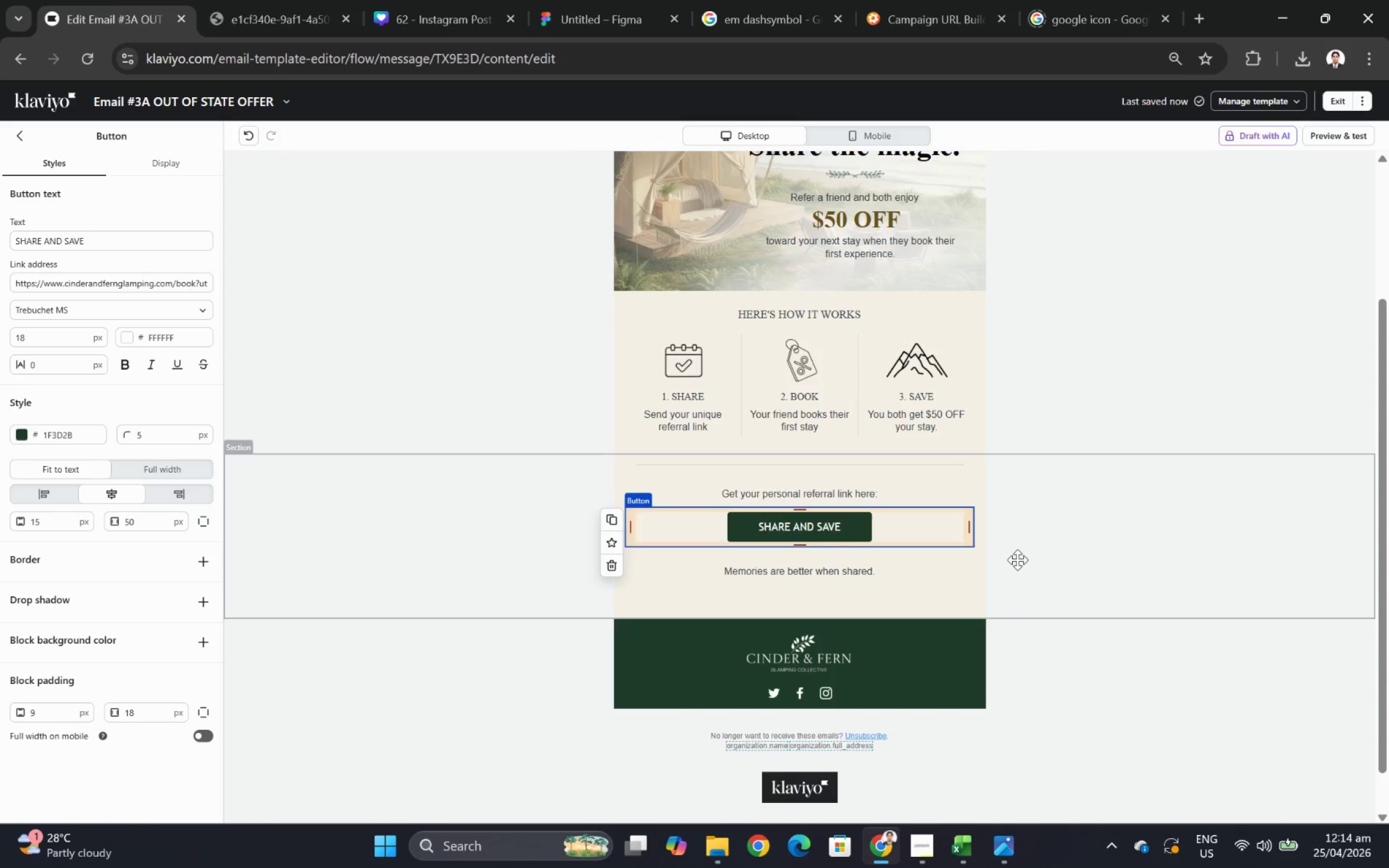 
wait(18.17)
 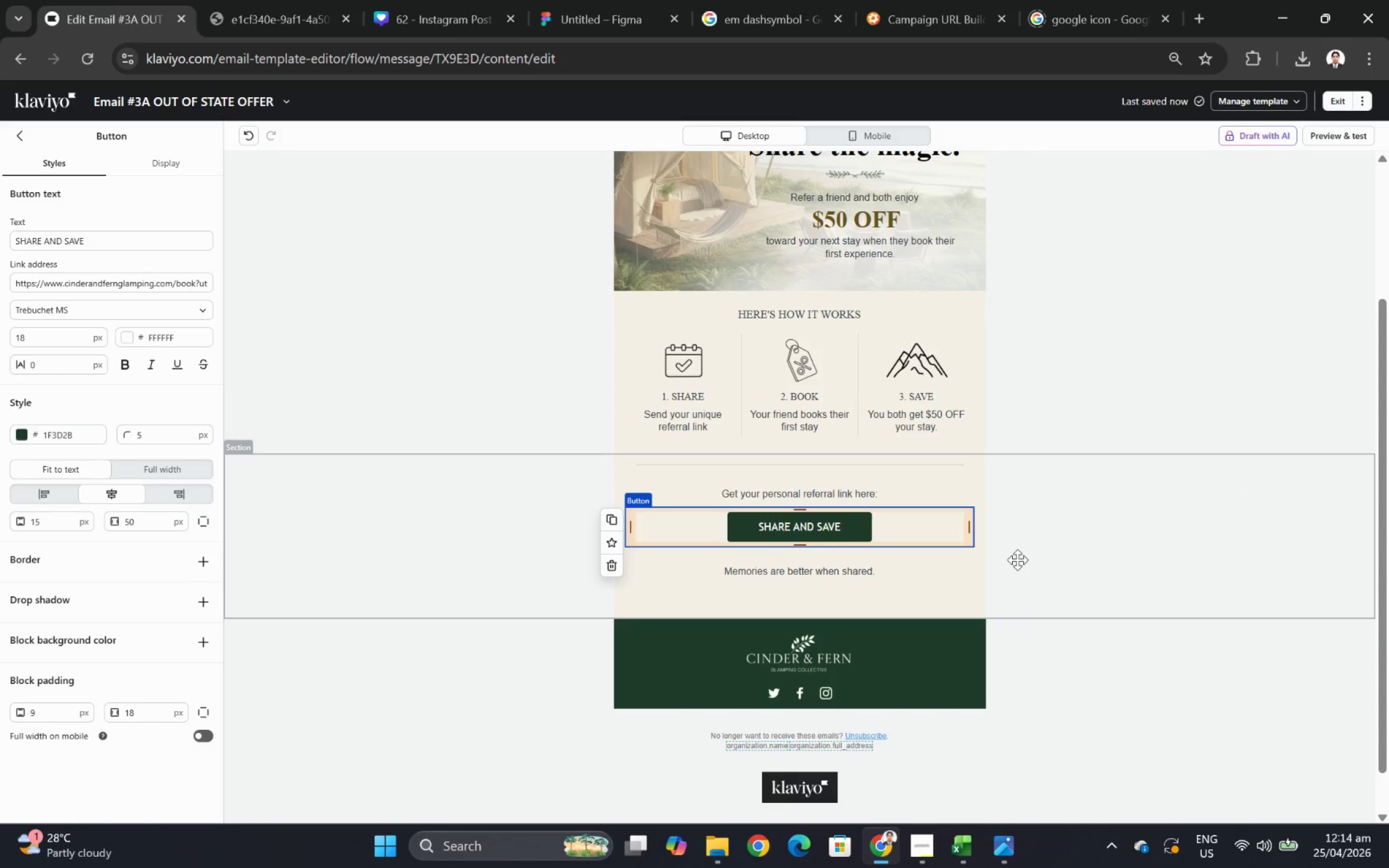 
scroll: coordinate [1017, 559], scroll_direction: down, amount: 1.0
 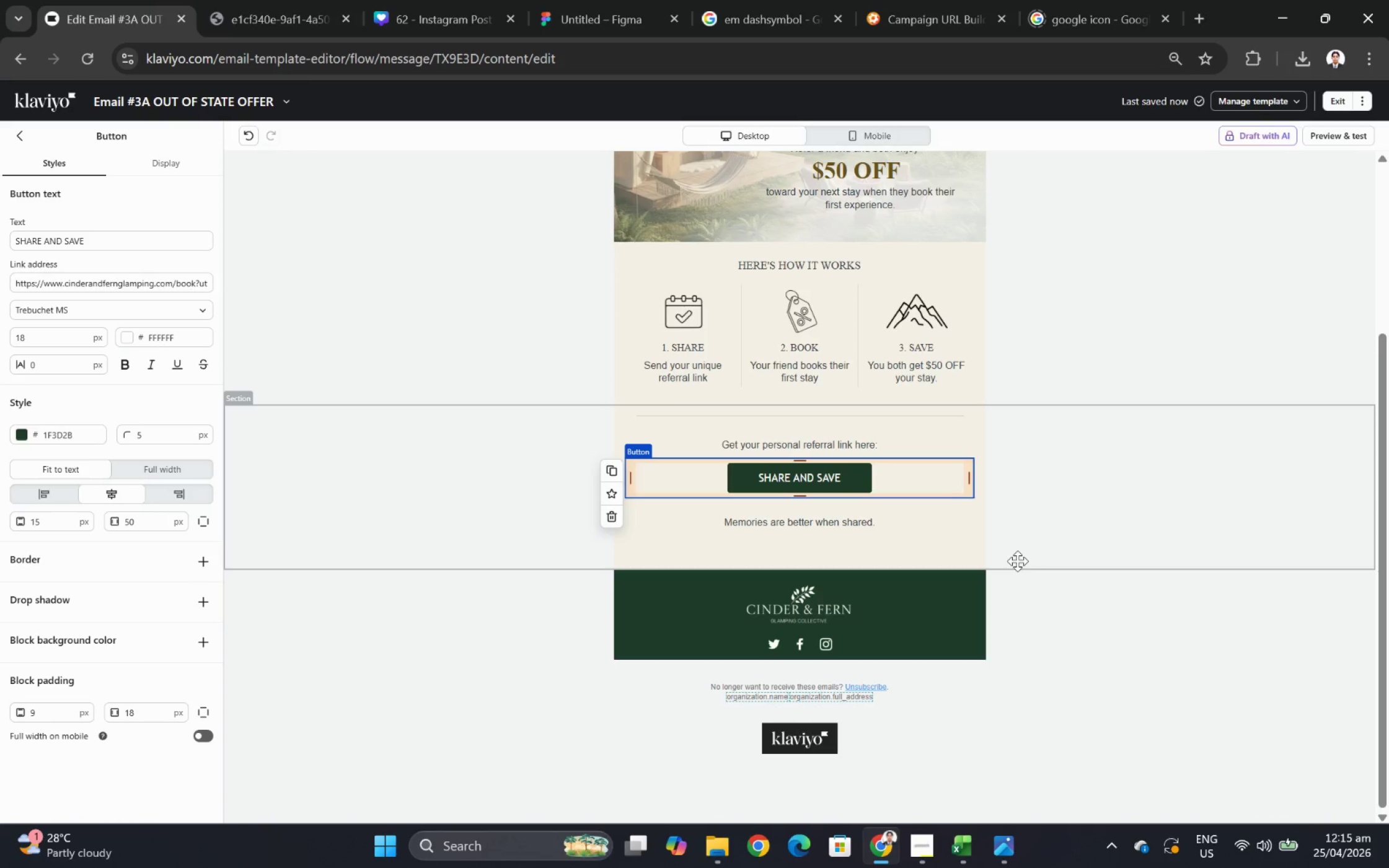 
wait(22.67)
 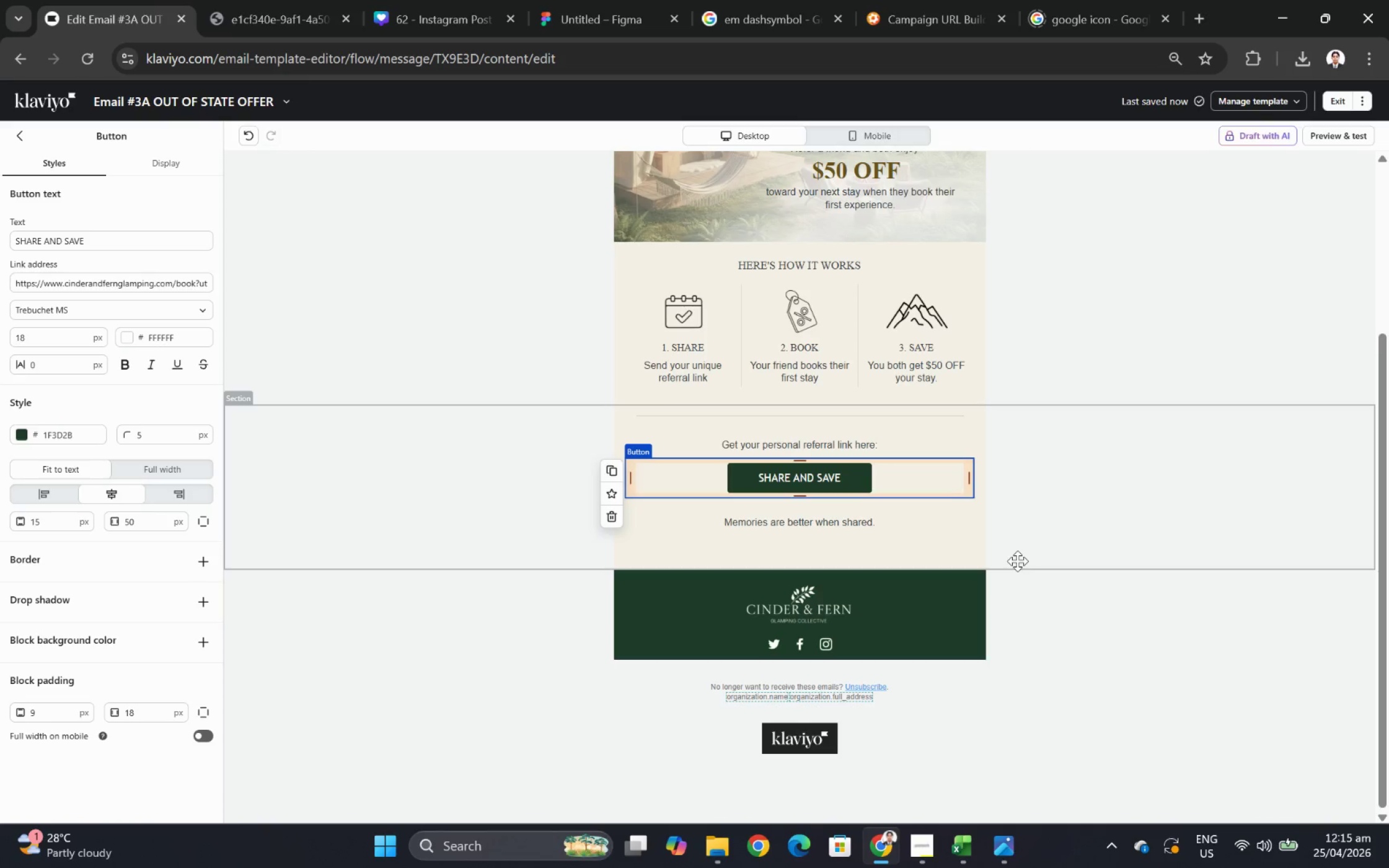 
left_click([1047, 545])
 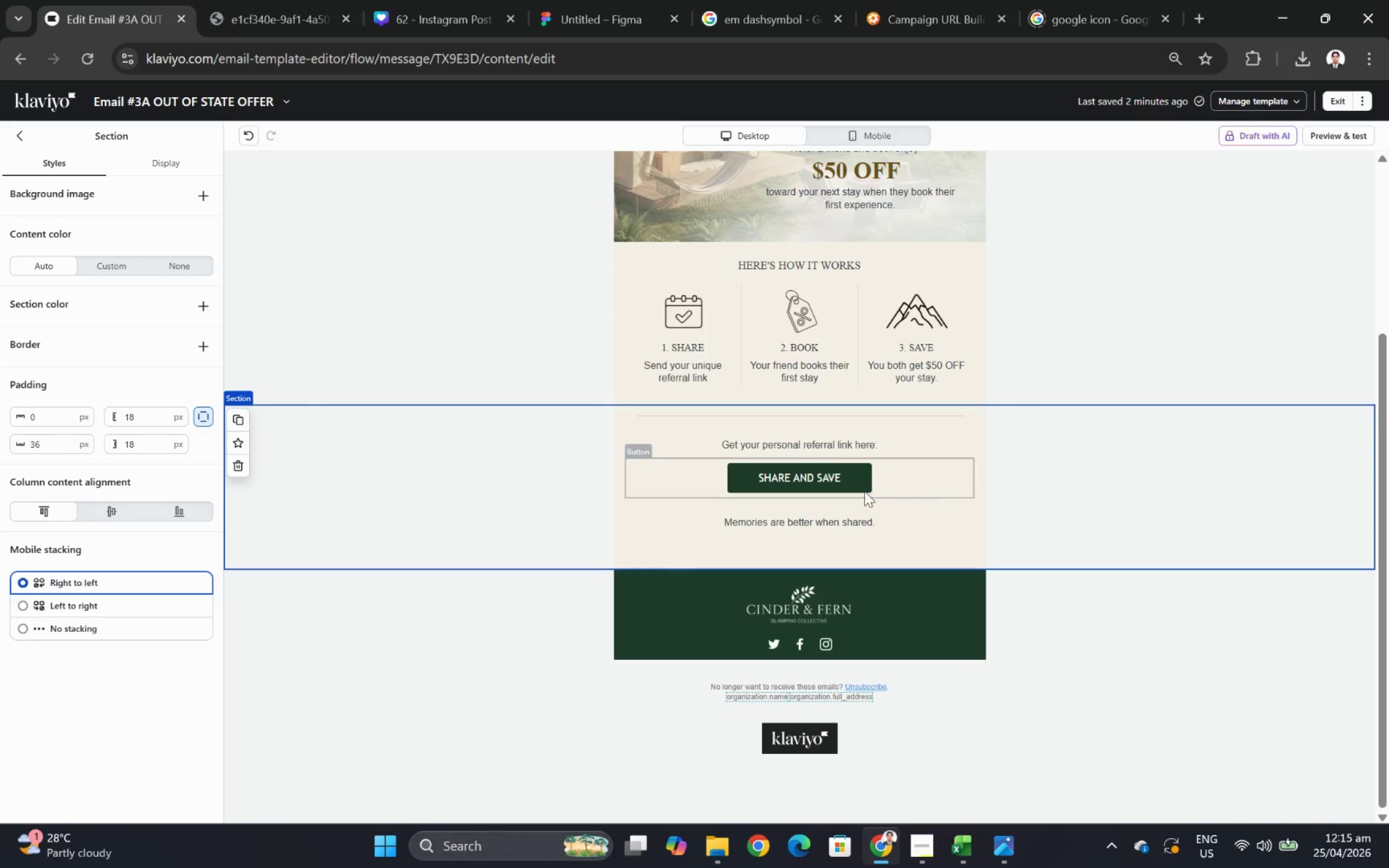 
left_click([857, 487])
 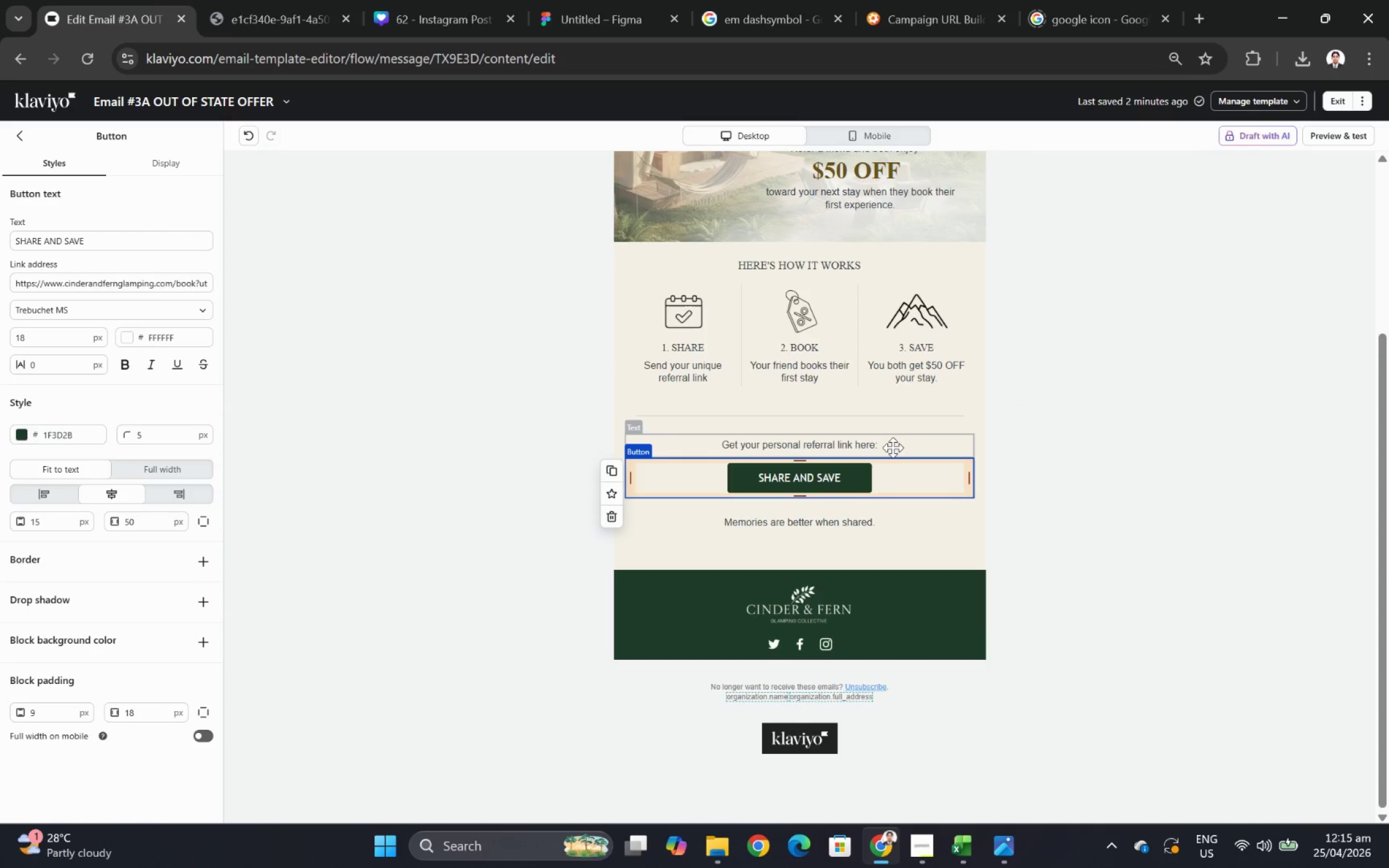 
left_click([895, 444])
 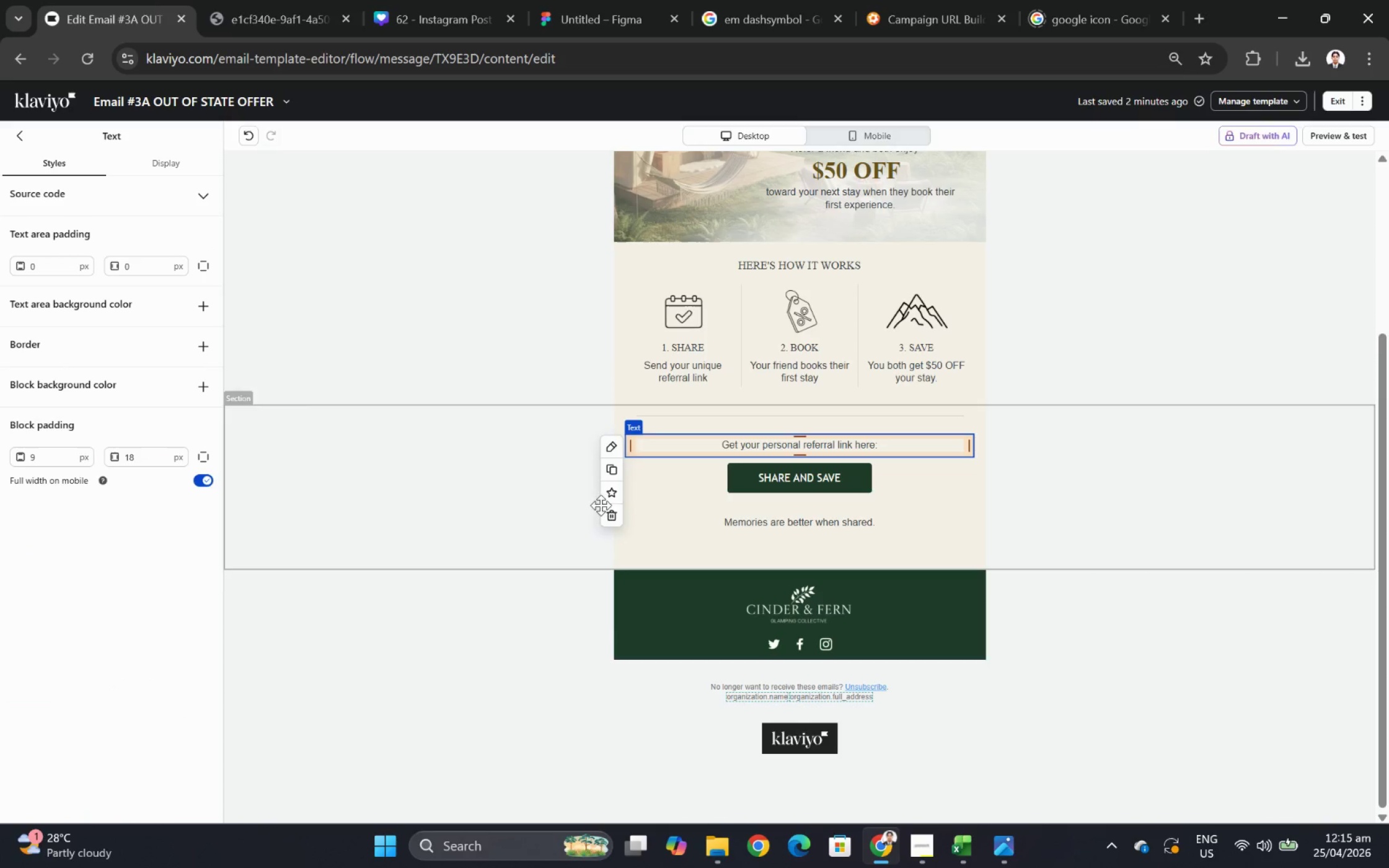 
left_click([606, 515])
 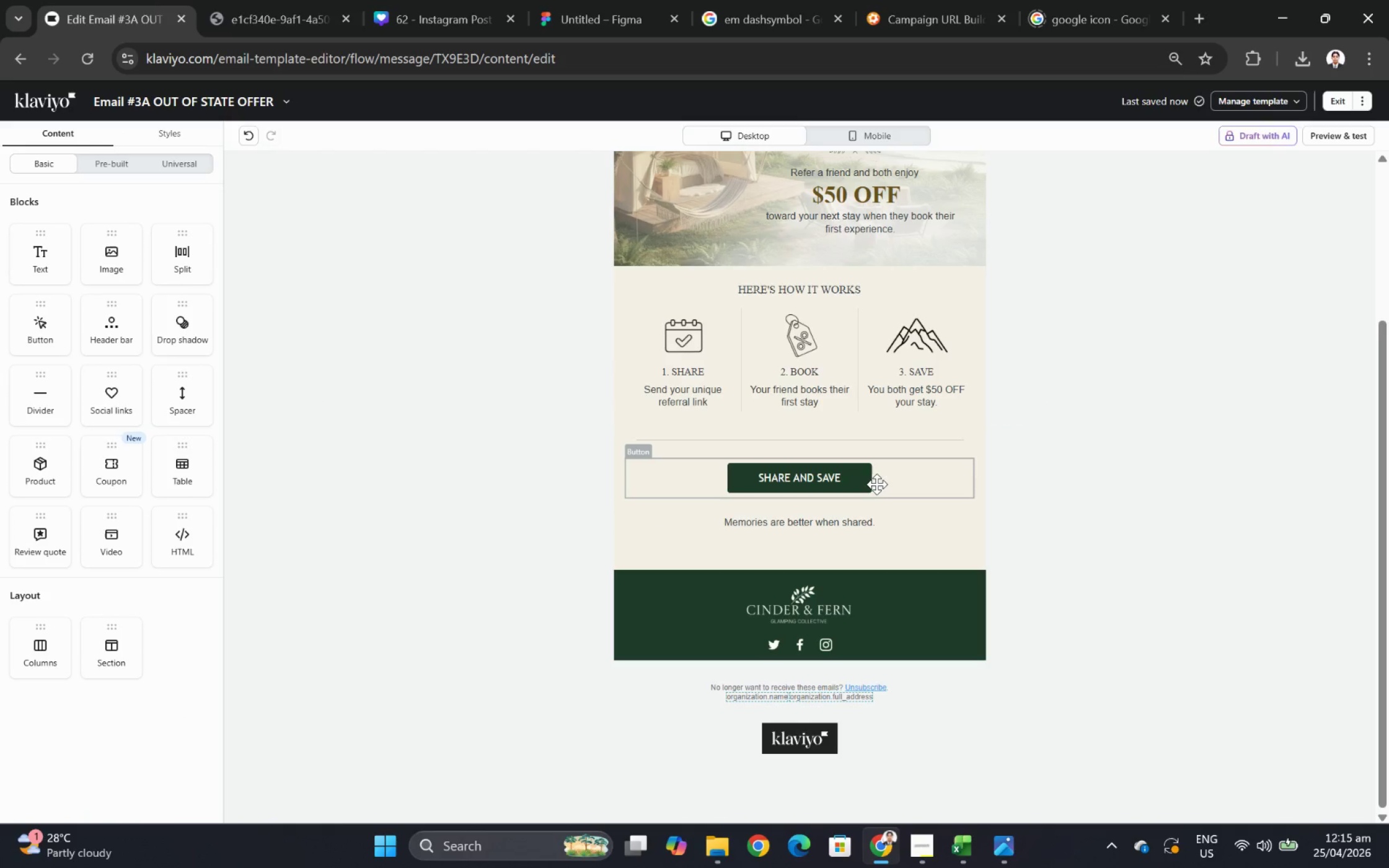 
wait(5.19)
 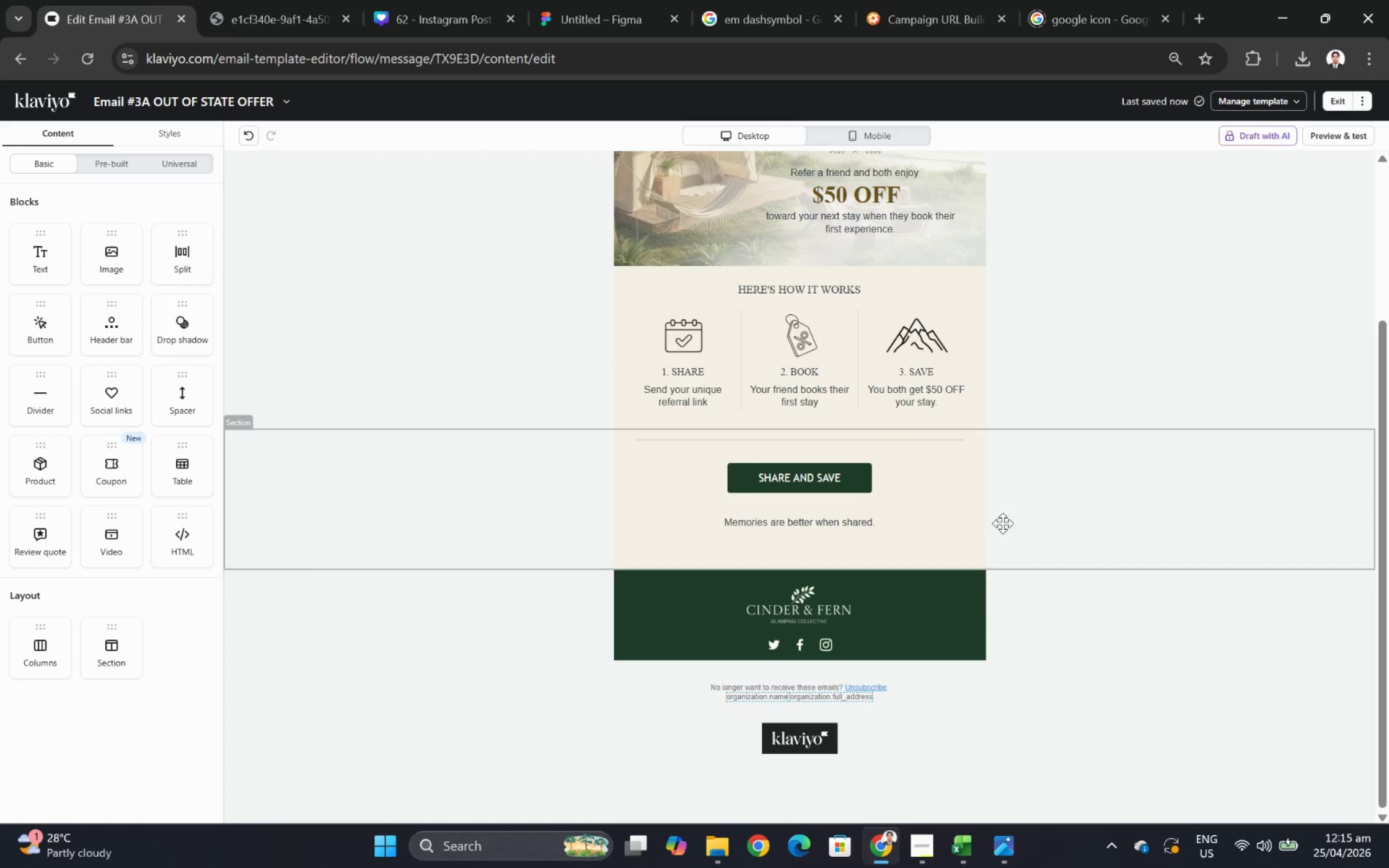 
left_click([876, 484])
 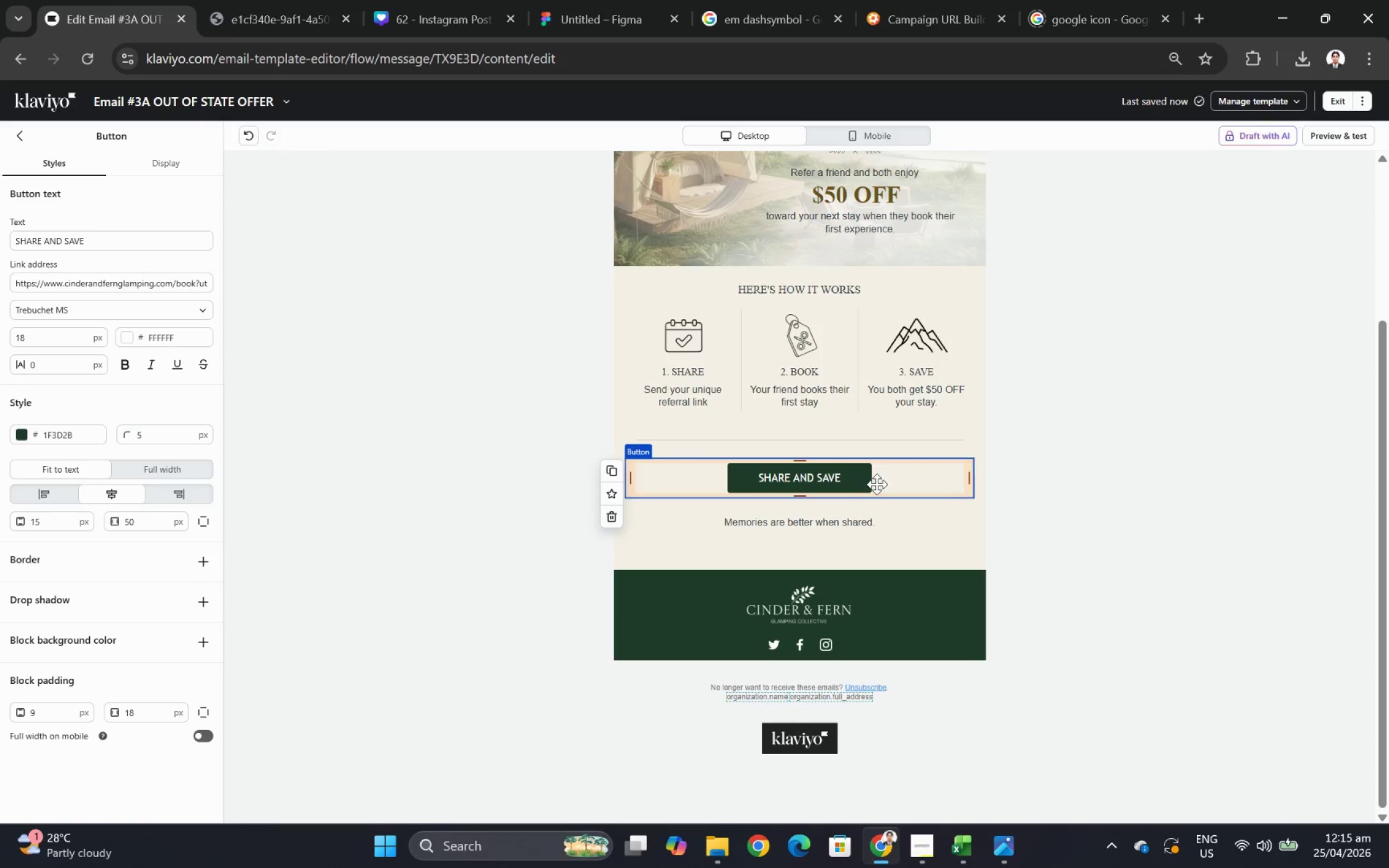 
wait(9.25)
 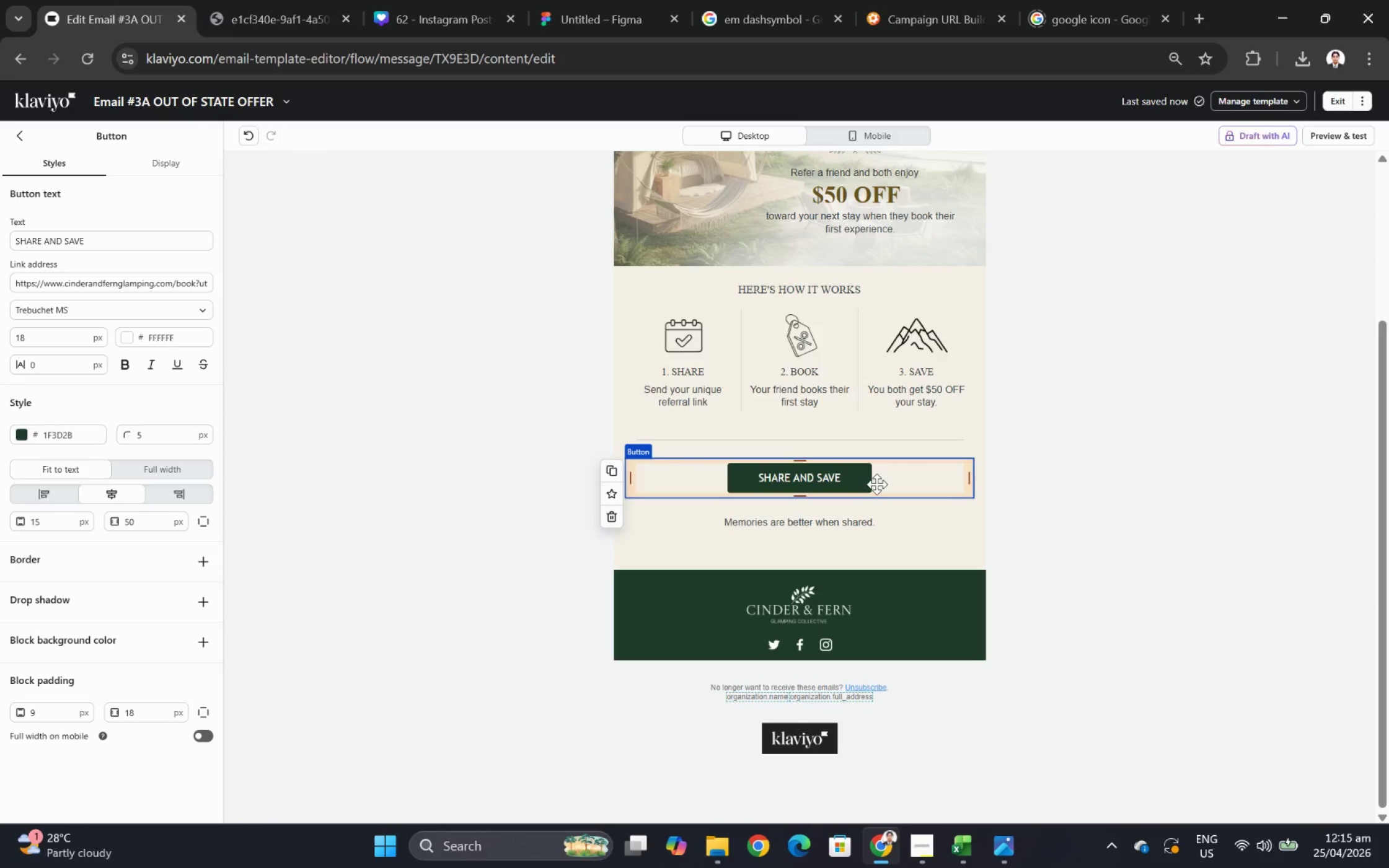 
left_click([131, 285])
 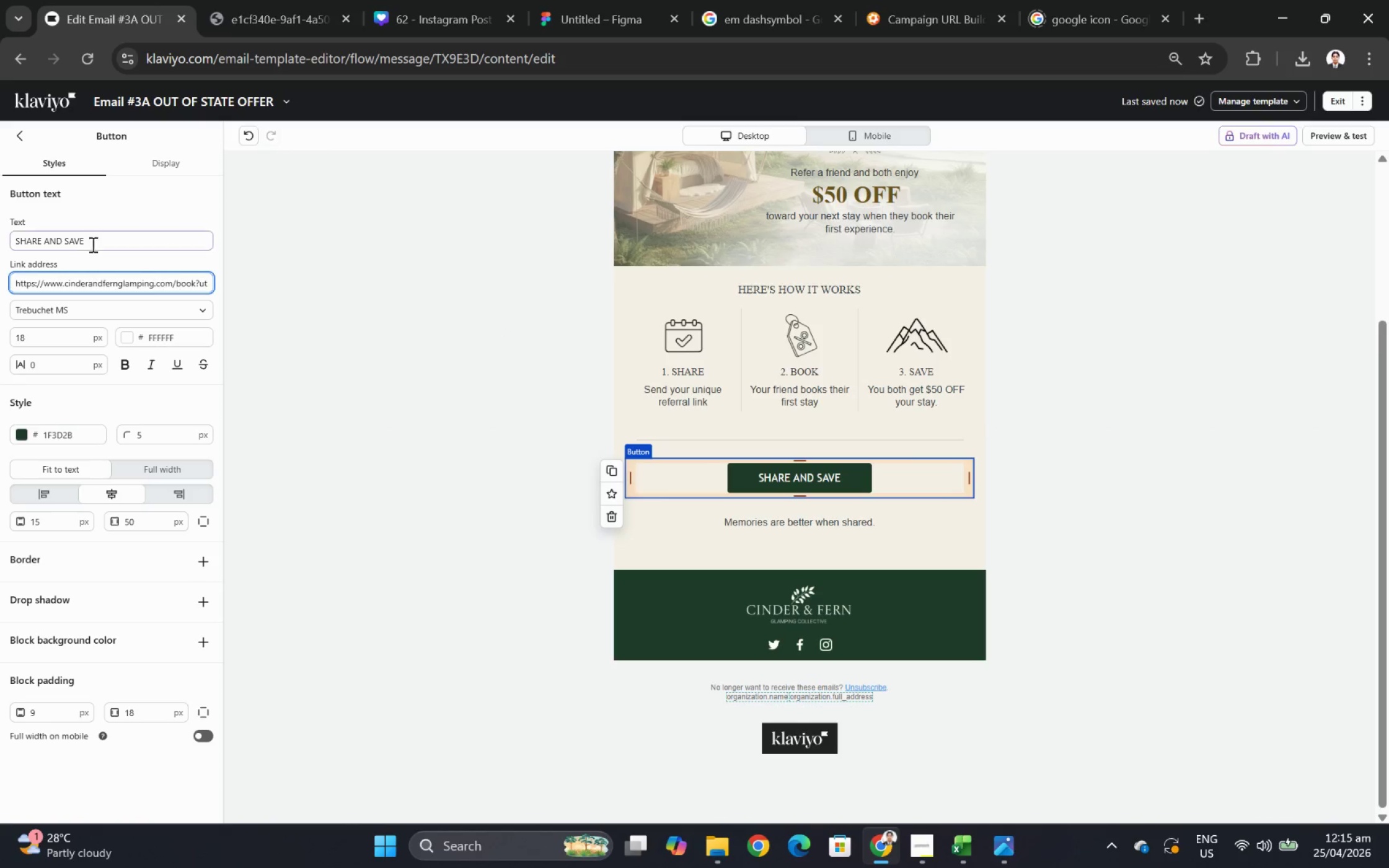 
left_click([91, 241])
 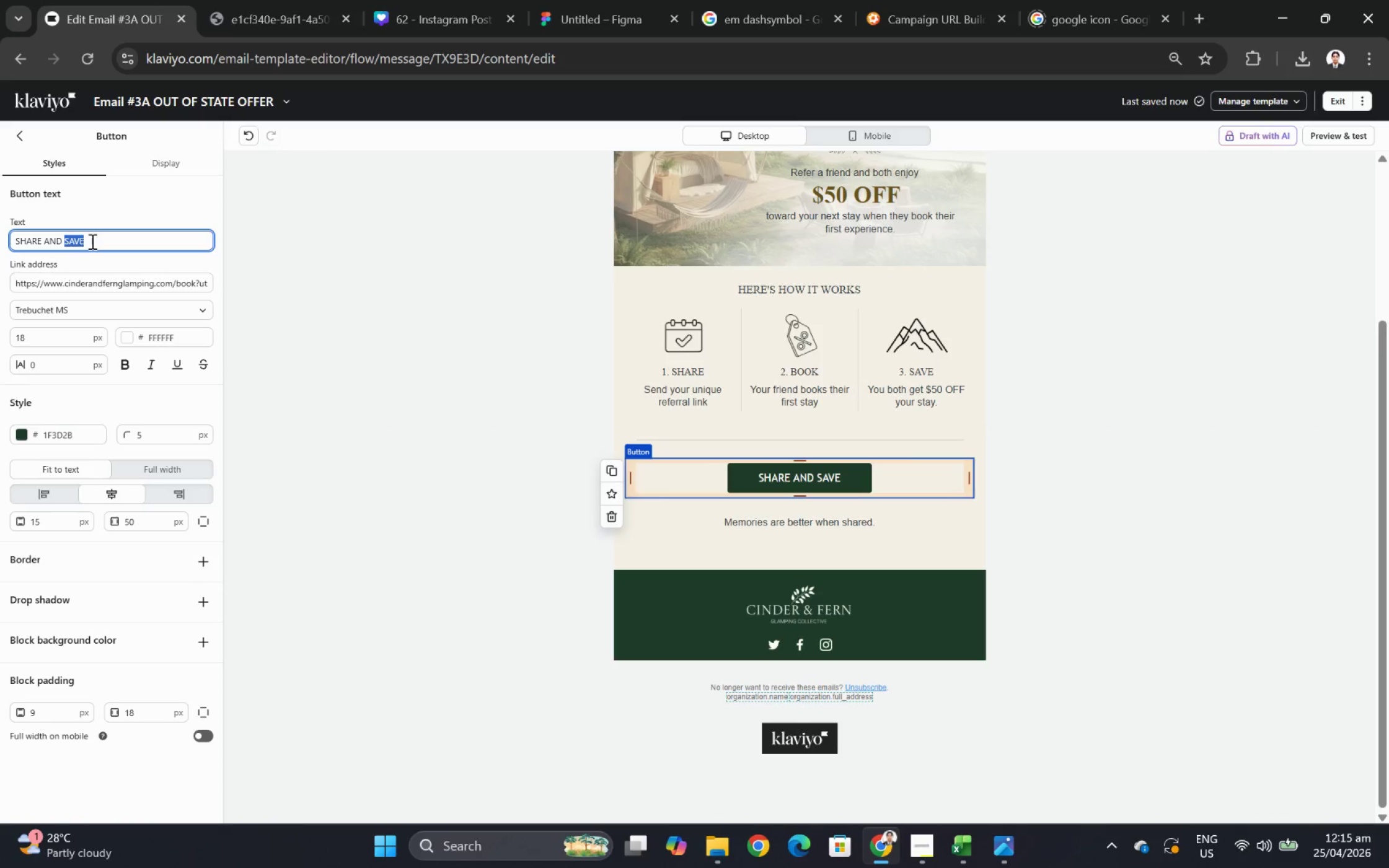 
left_click_drag(start_coordinate=[91, 241], to_coordinate=[48, 237])
 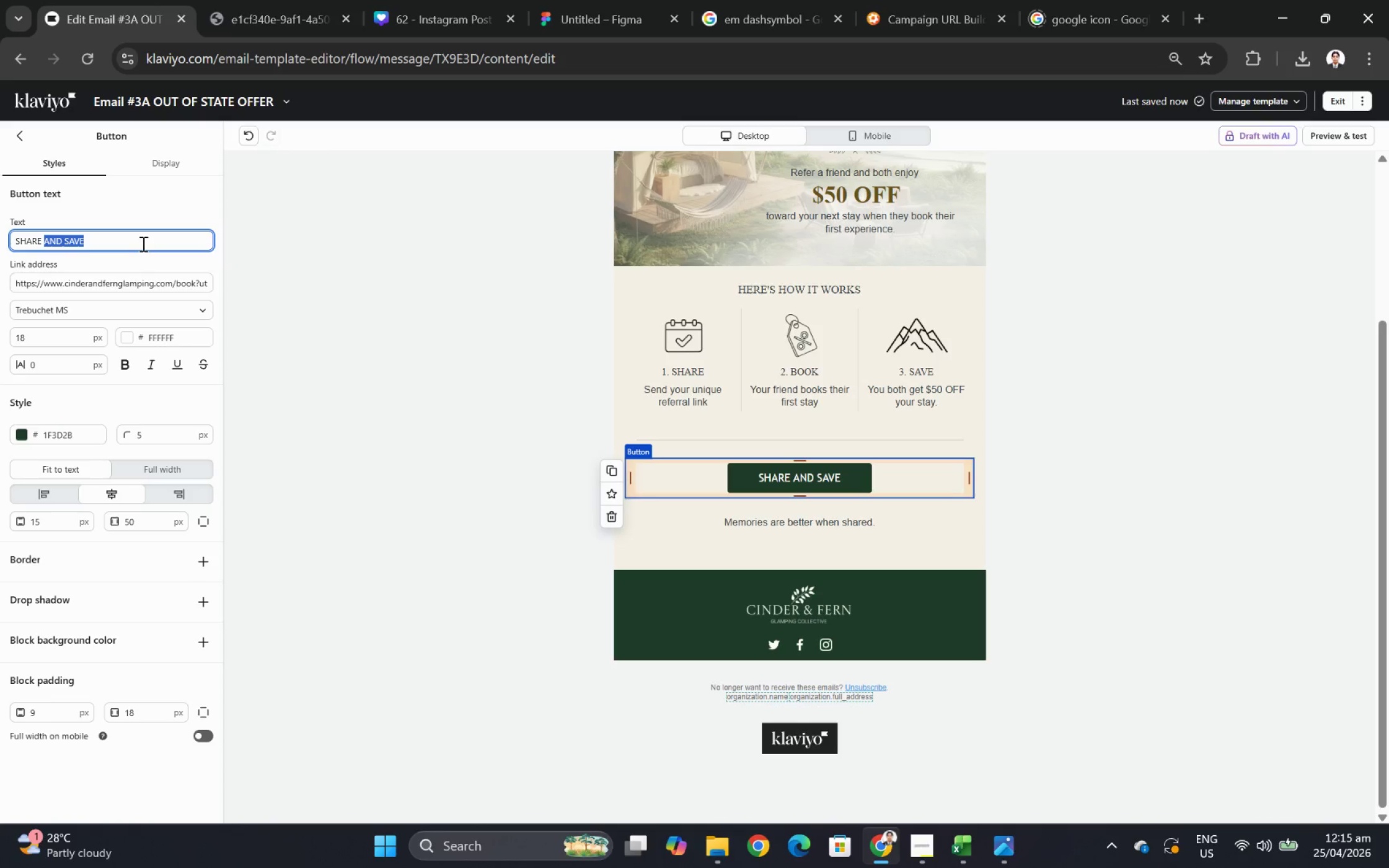 
type(YOUR LINK)
 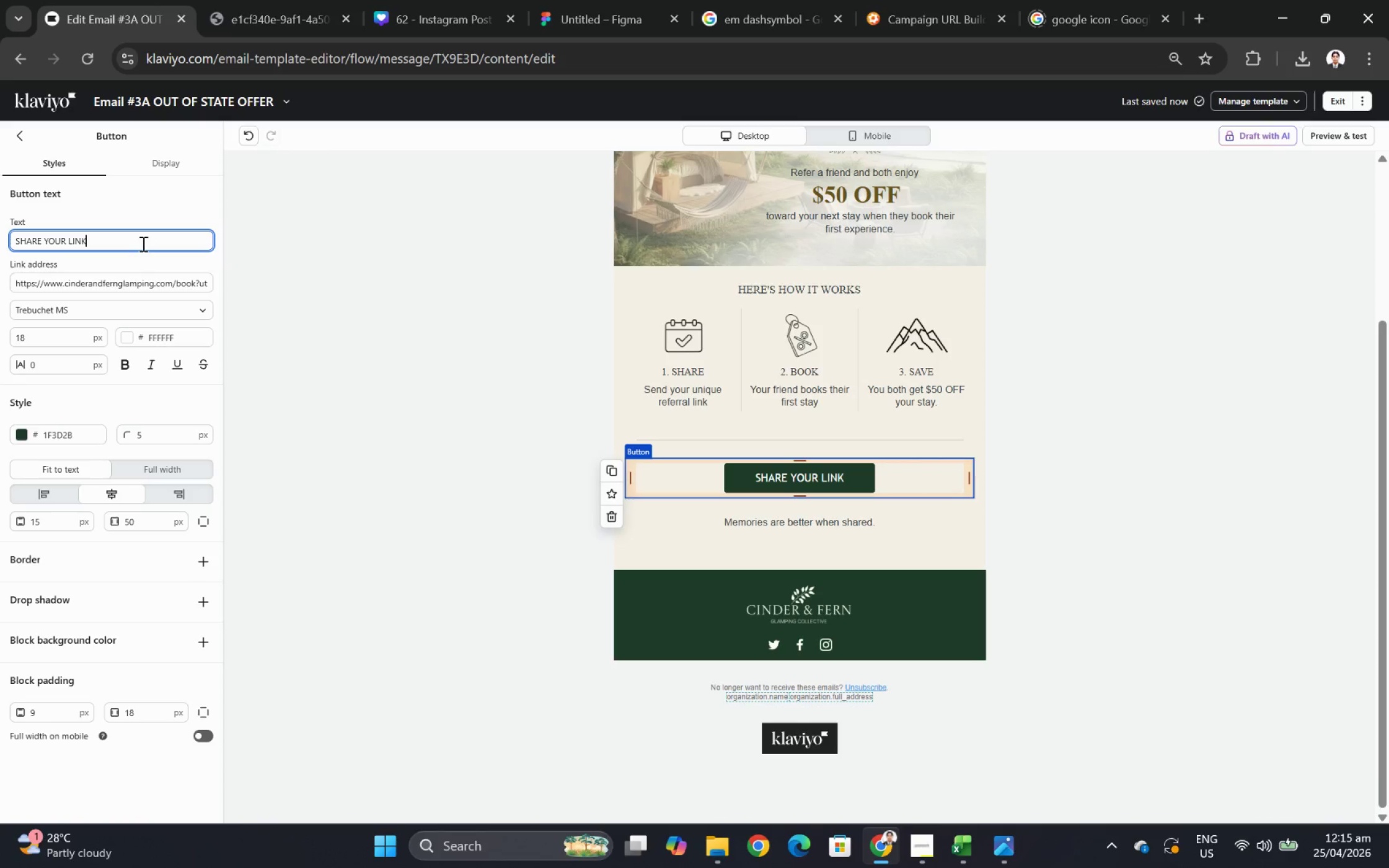 
wait(12.36)
 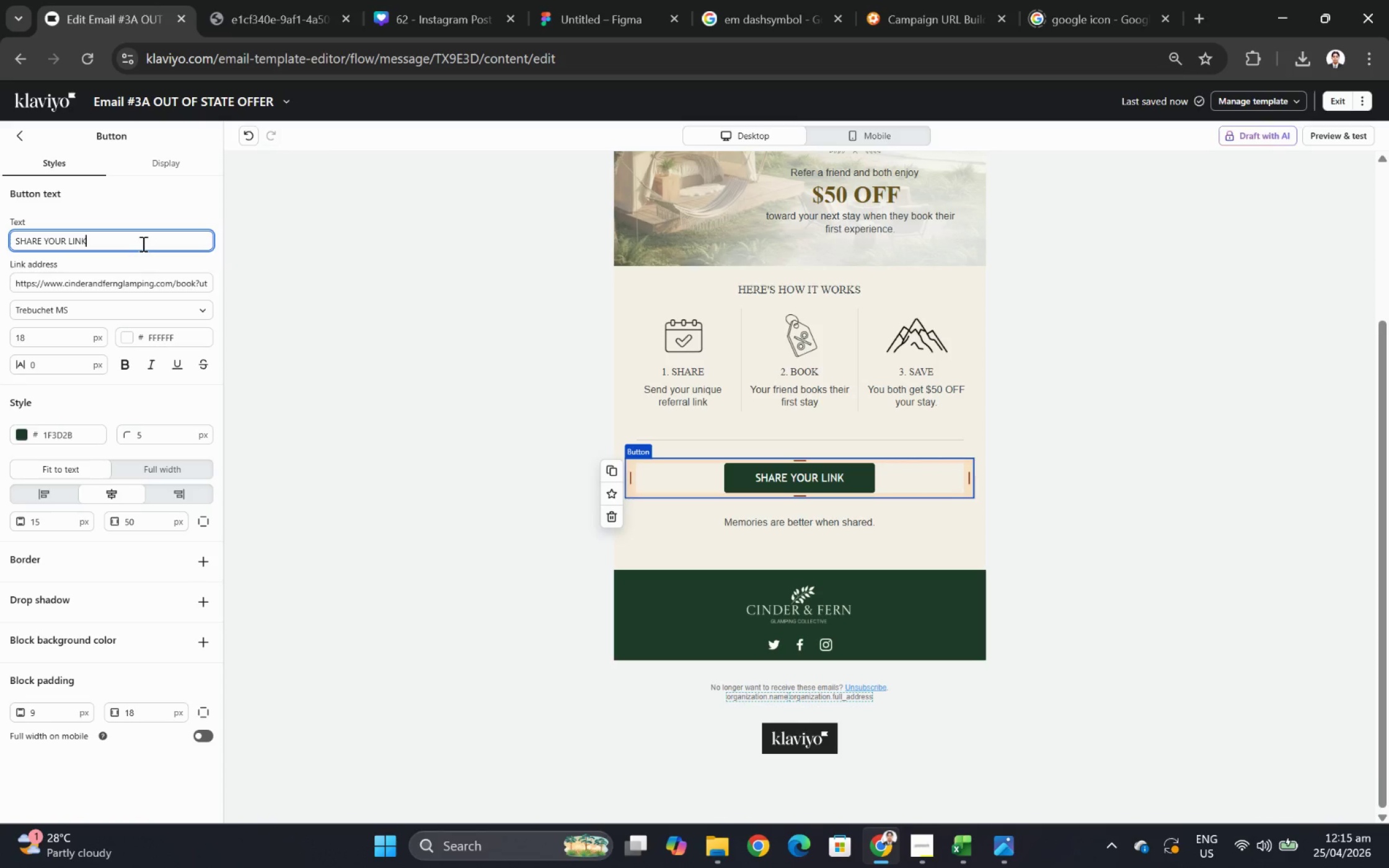 
left_click_drag(start_coordinate=[174, 283], to_coordinate=[196, 282])
 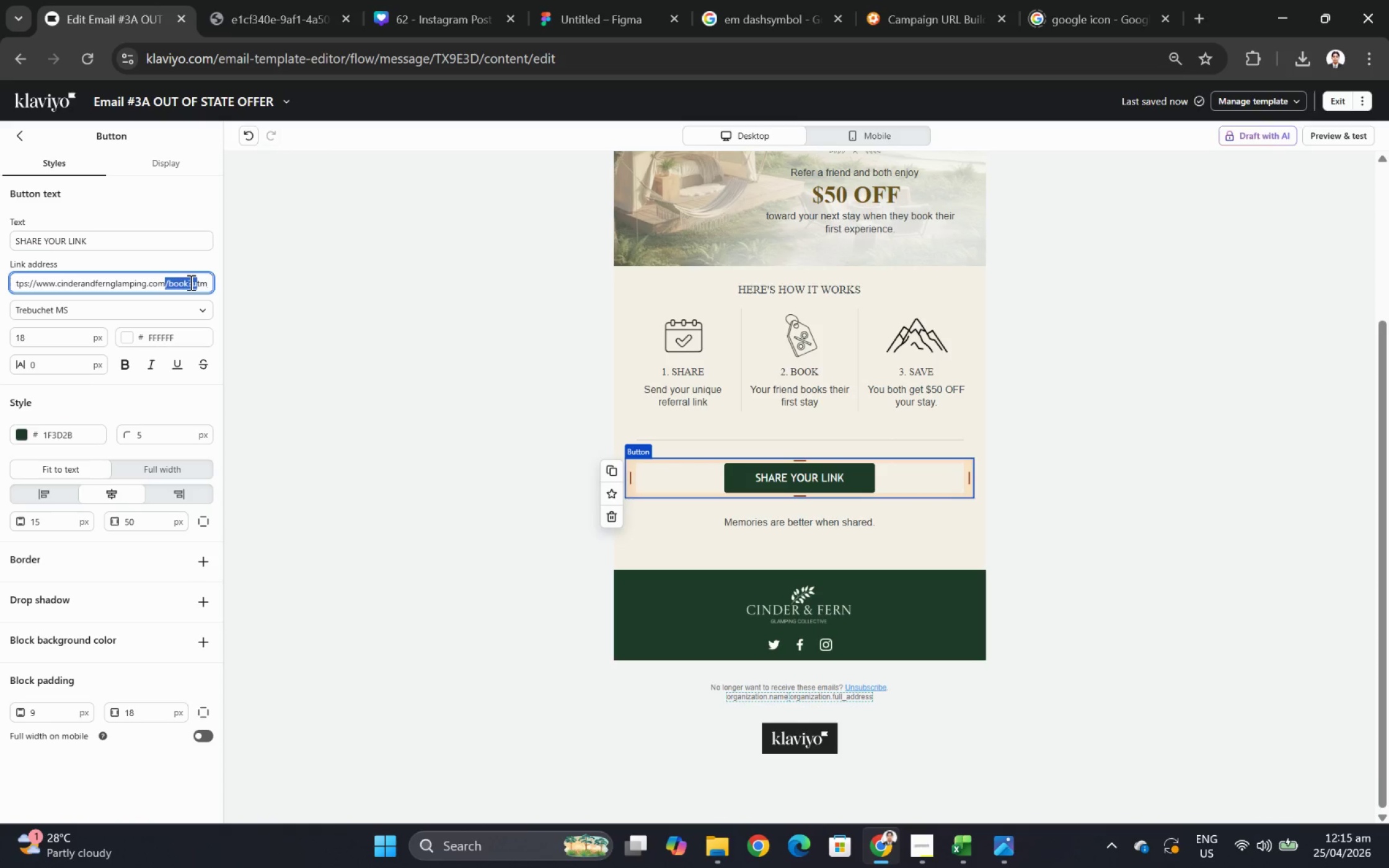 
left_click([188, 282])
 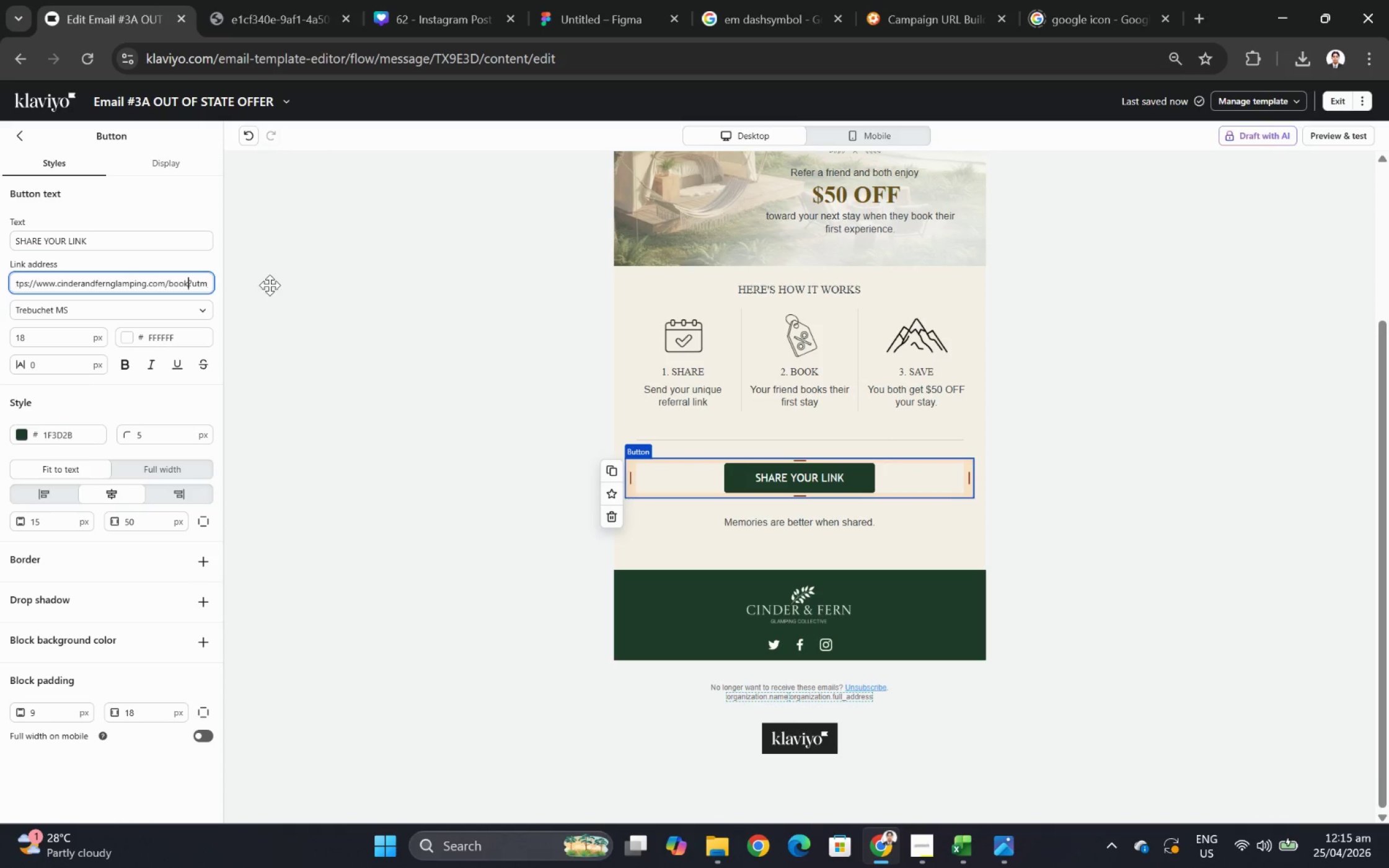 
key(Backspace)
key(Backspace)
key(Backspace)
key(Backspace)
type(RE)
key(Backspace)
key(Backspace)
type(refer)
 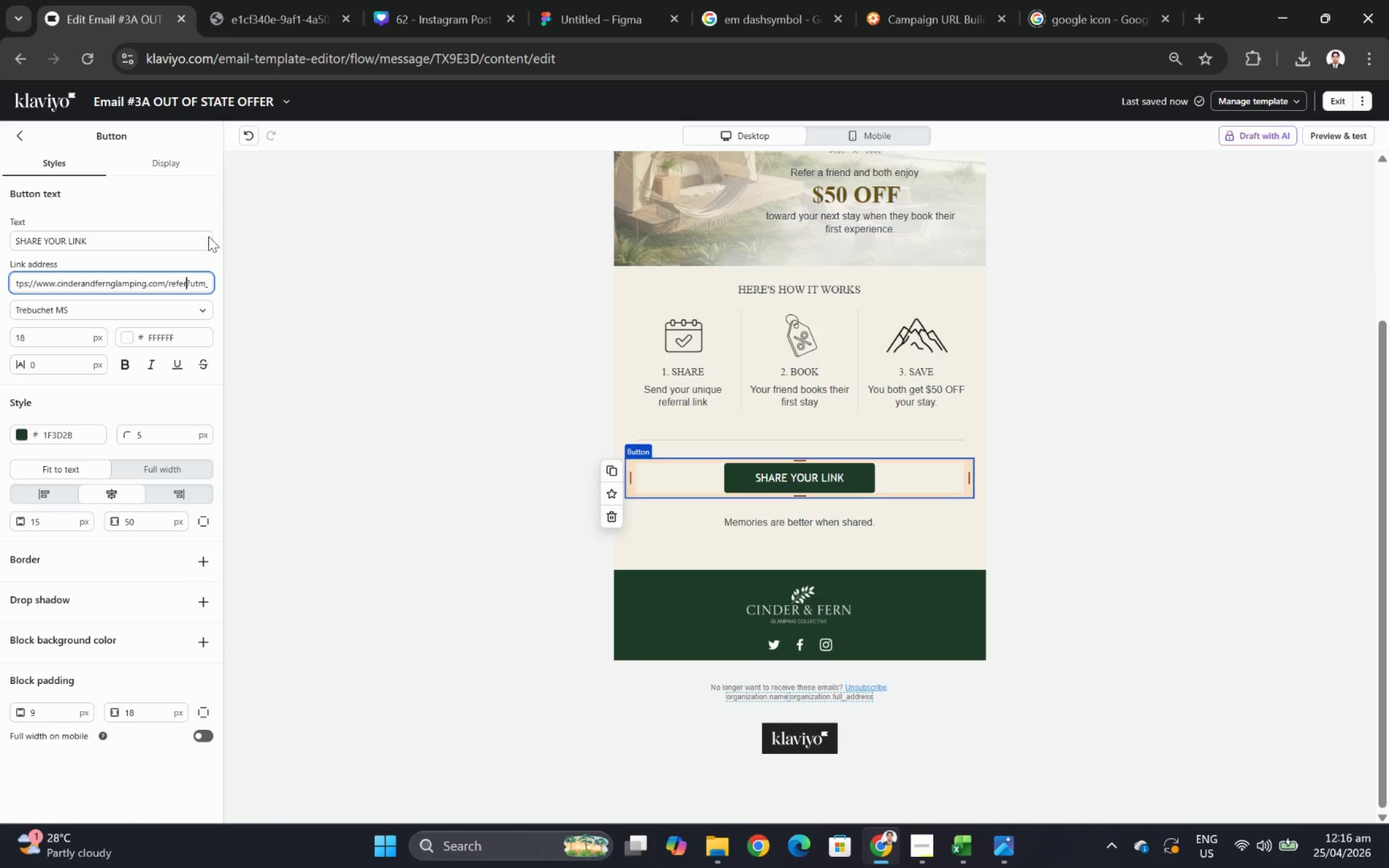 
left_click([193, 243])
 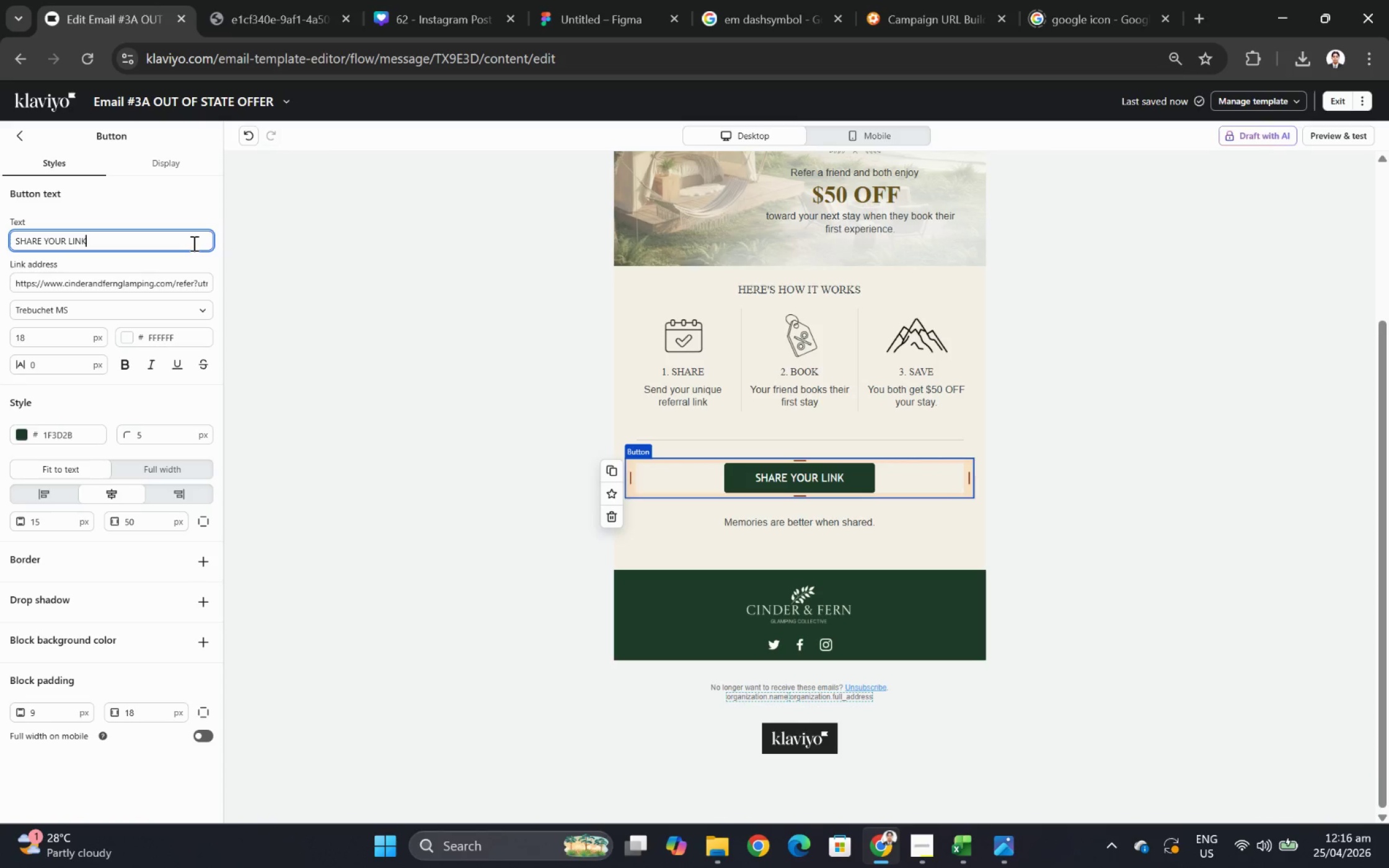 
wait(20.92)
 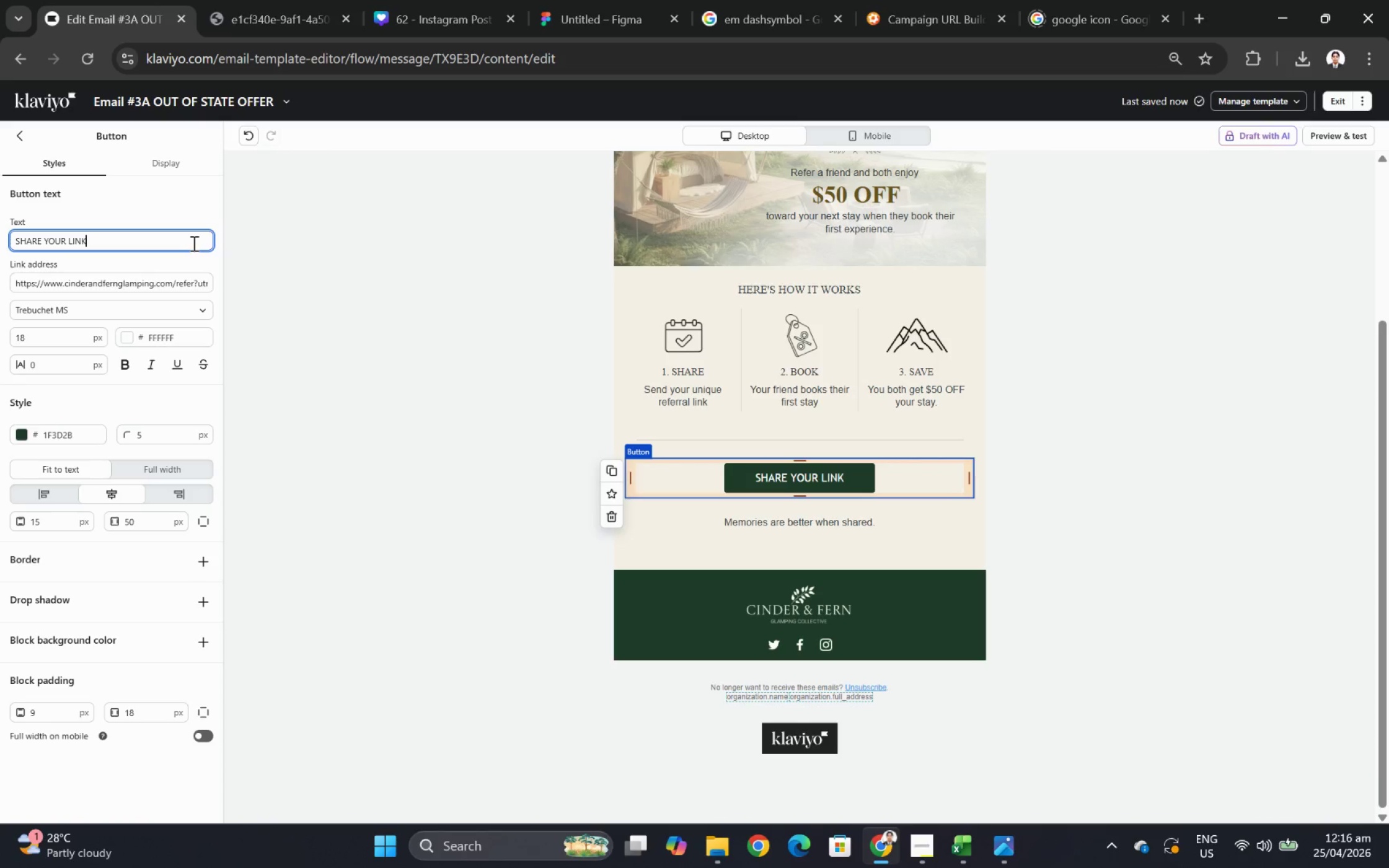 
double_click([86, 237])
 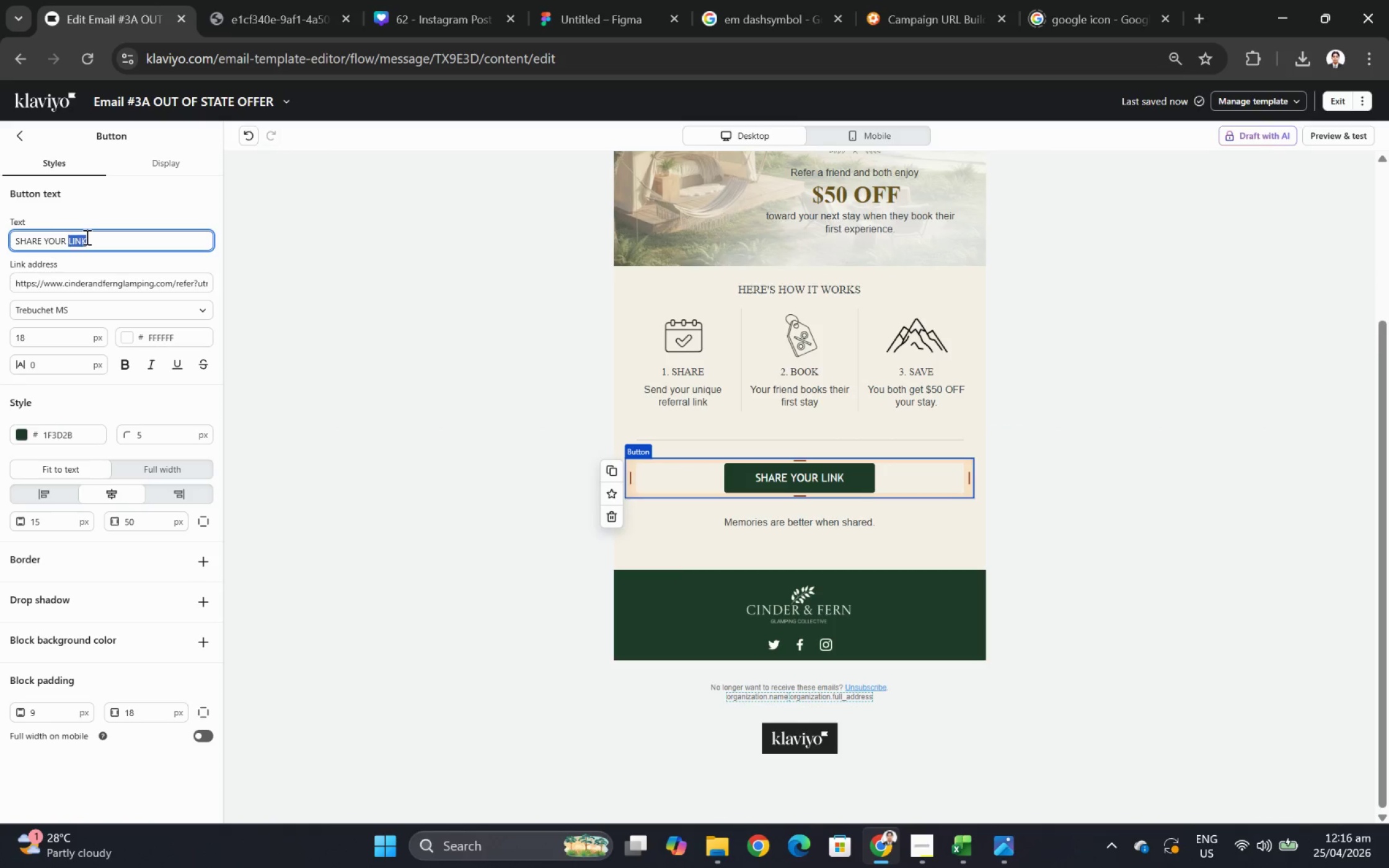 
triple_click([86, 237])
 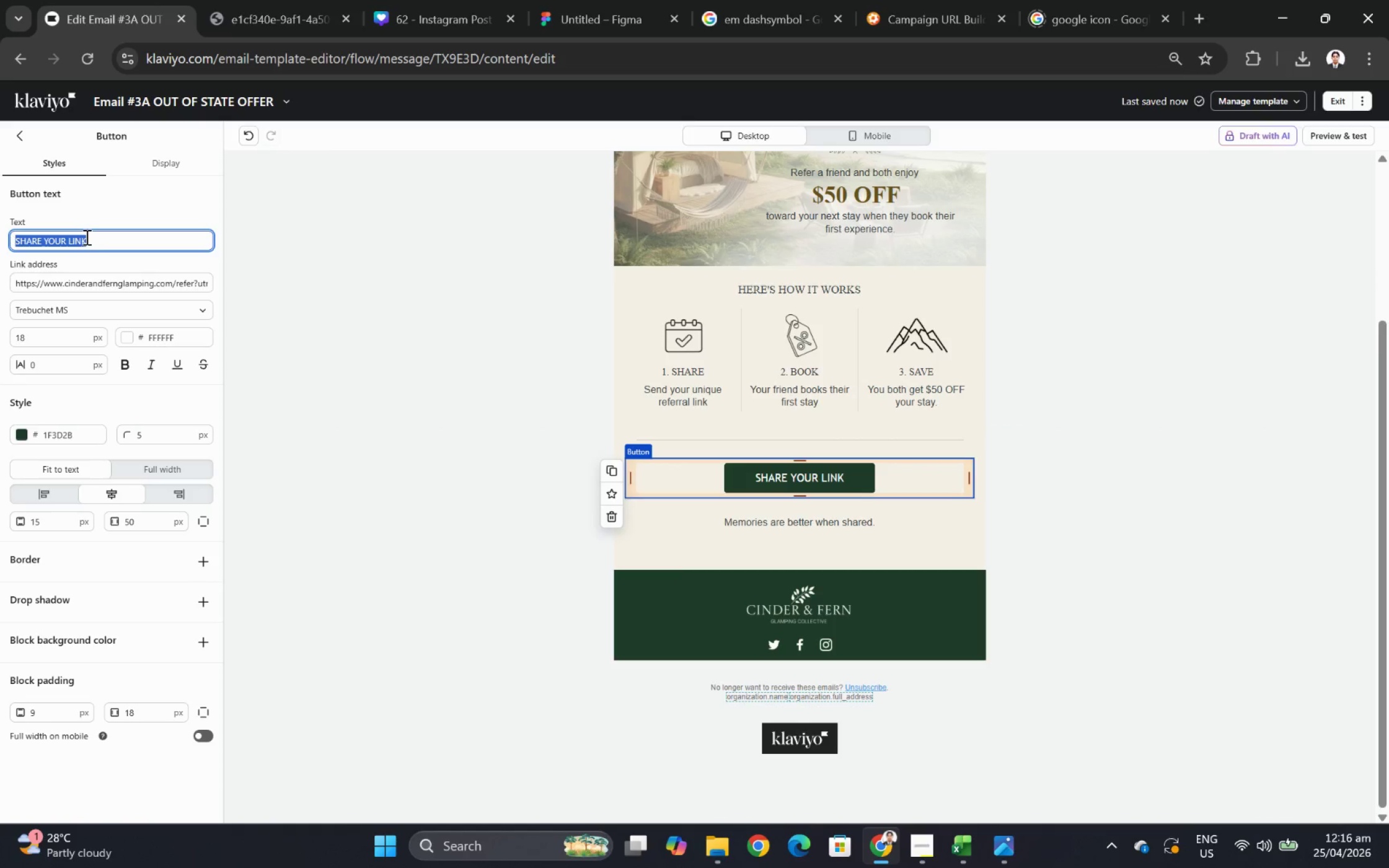 
type(REFER A FRIEND)
 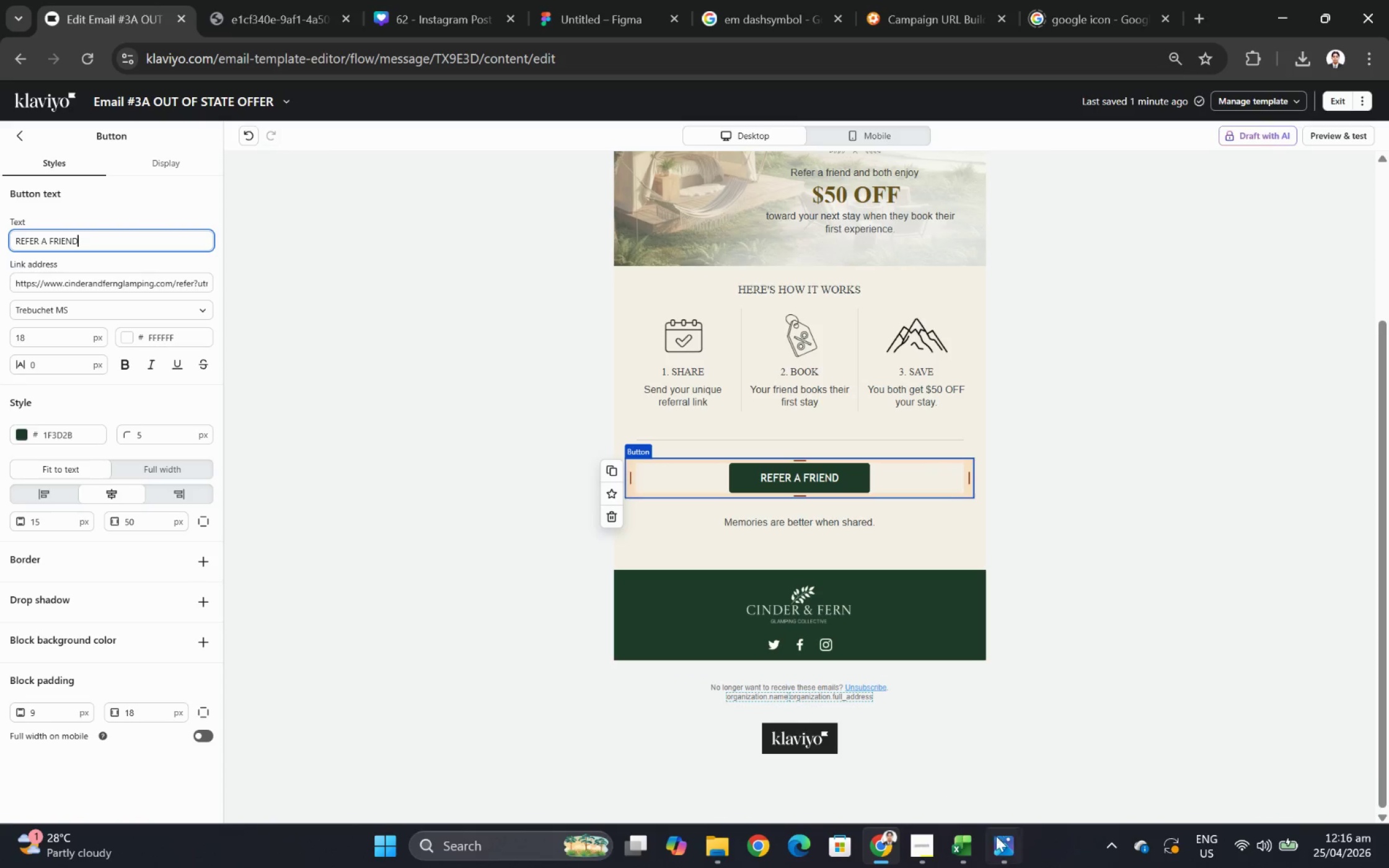 
left_click([920, 841])